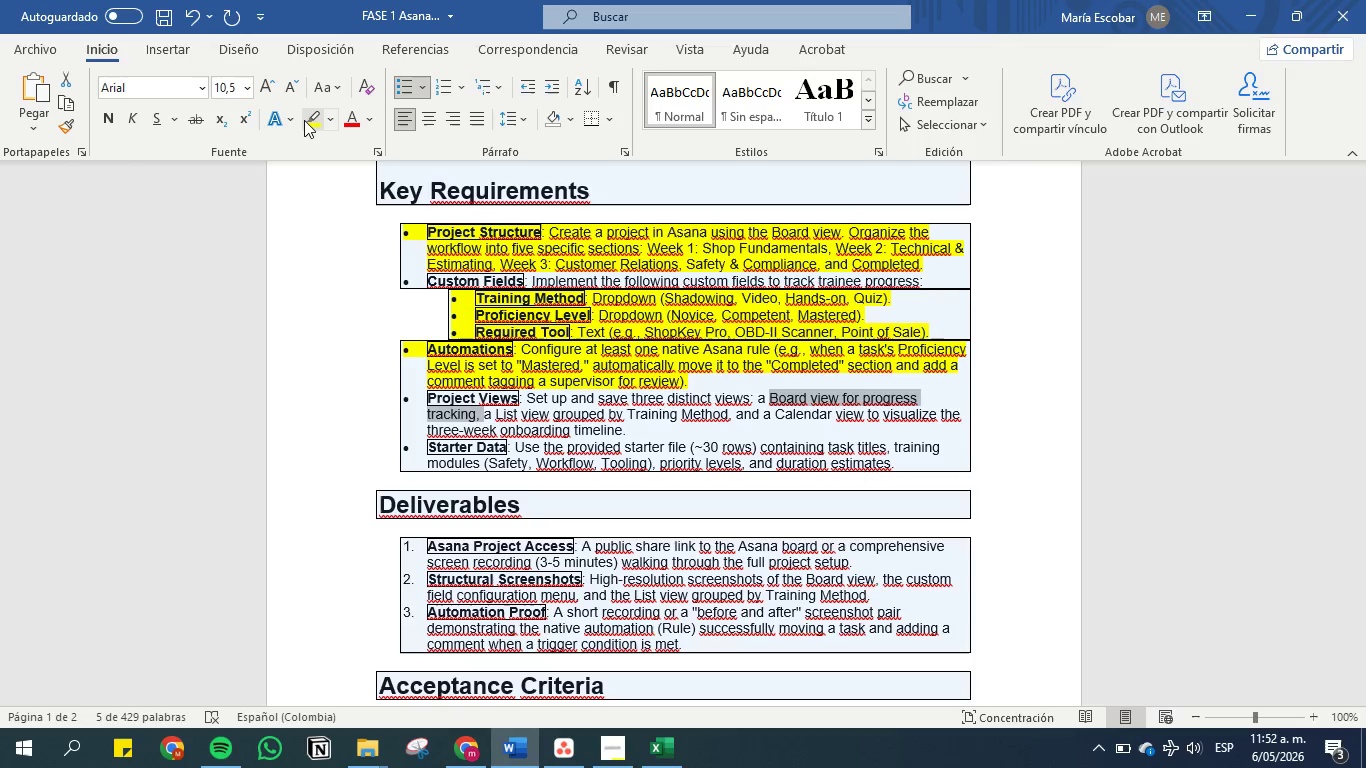 
left_click([309, 120])
 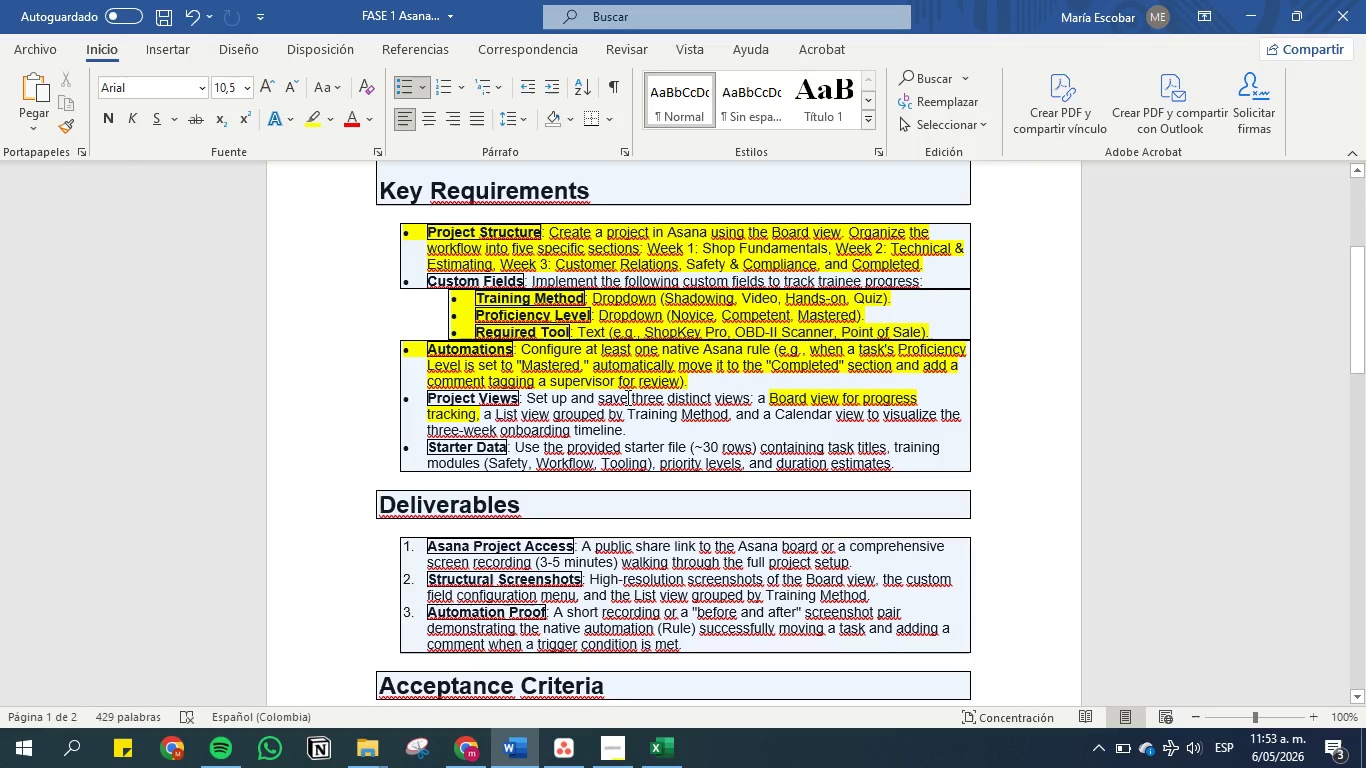 
wait(43.75)
 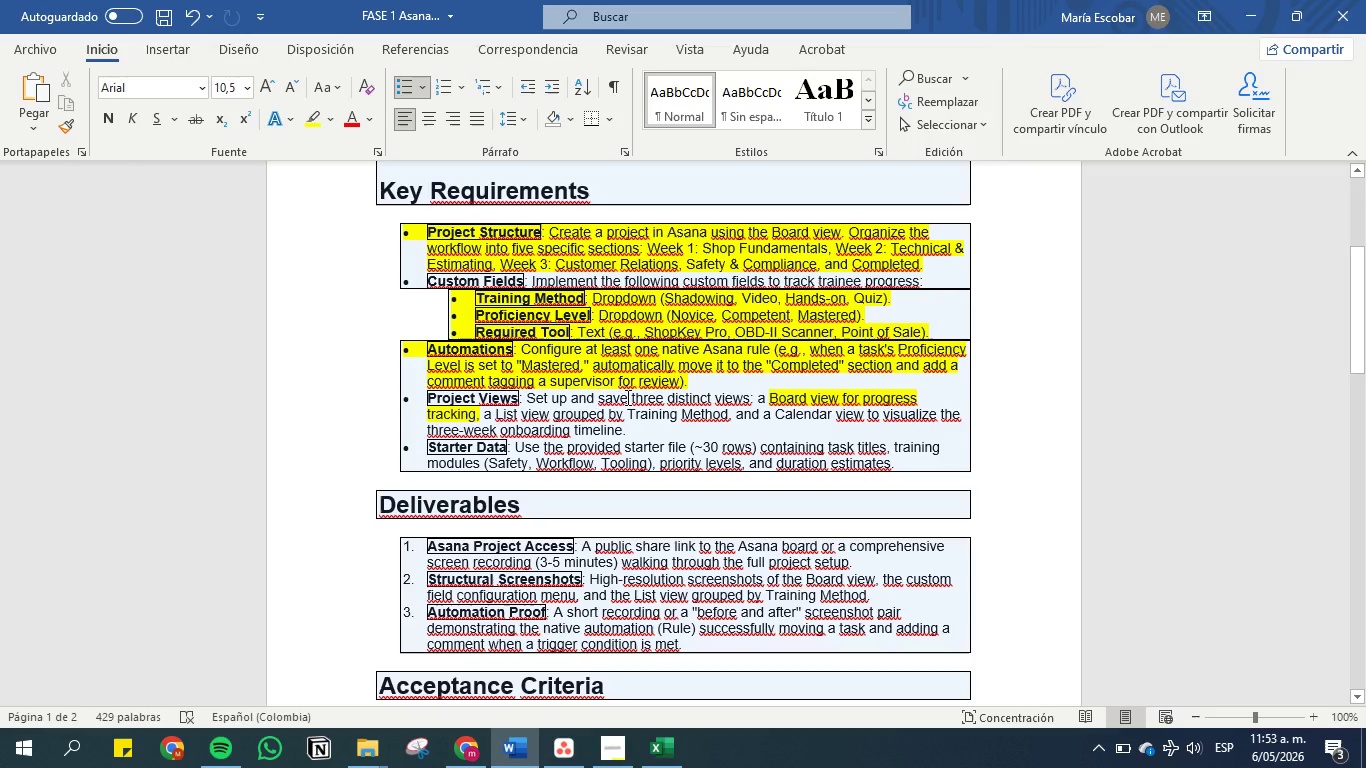 
left_click([649, 429])
 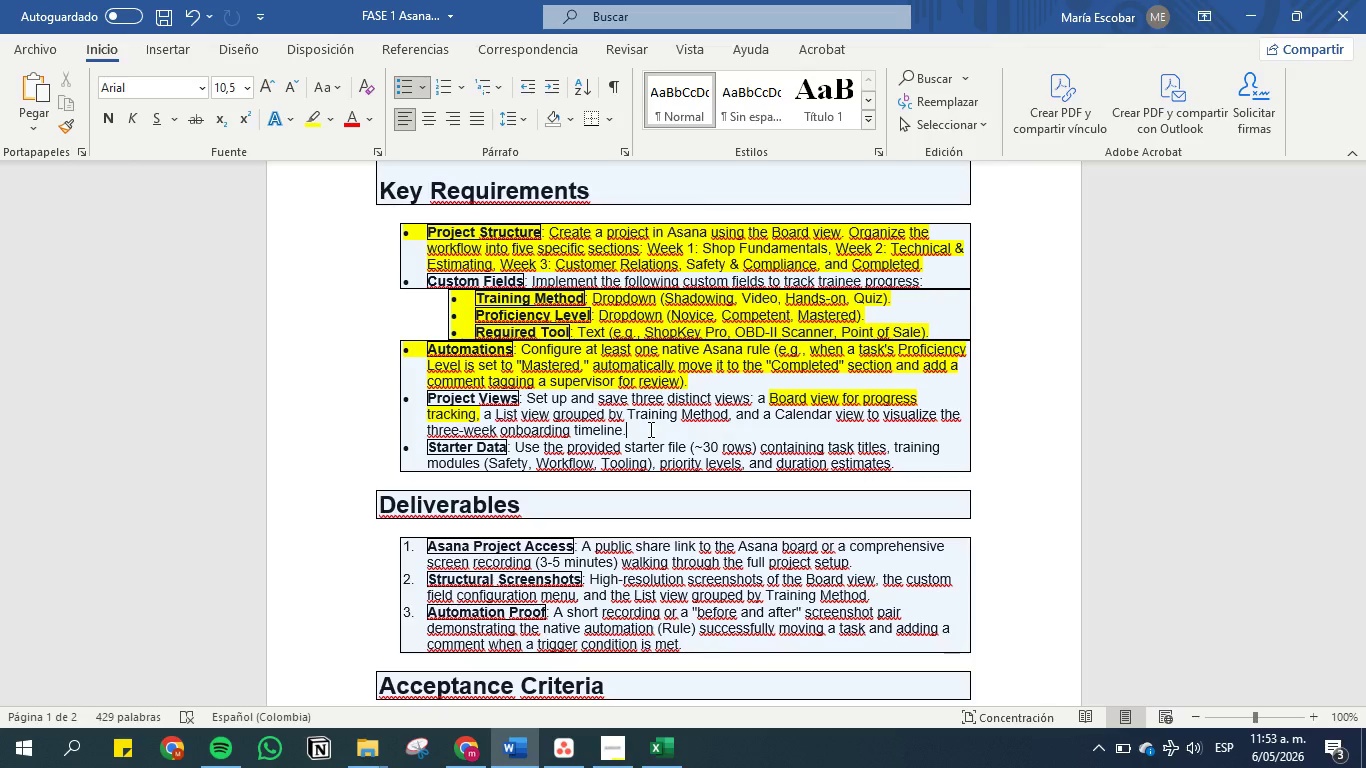 
wait(36.34)
 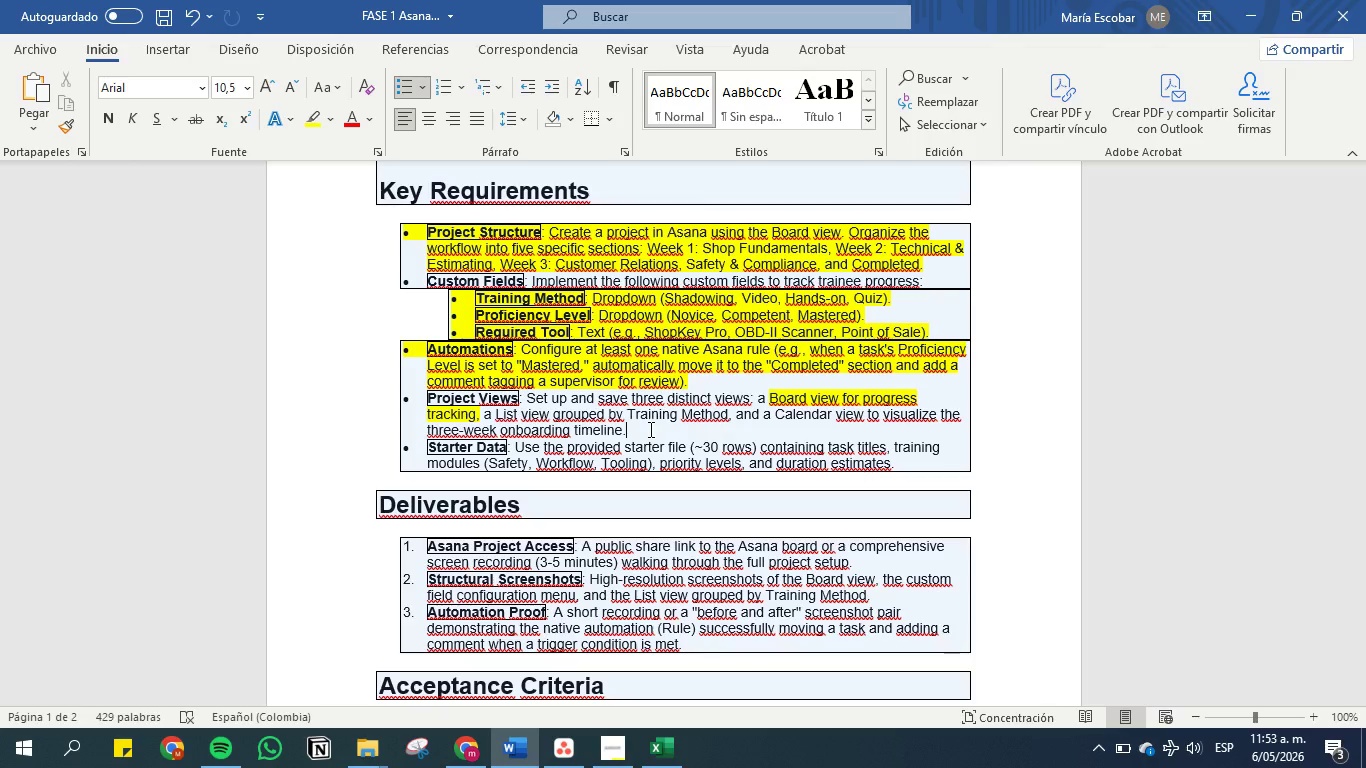 
left_click([725, 493])
 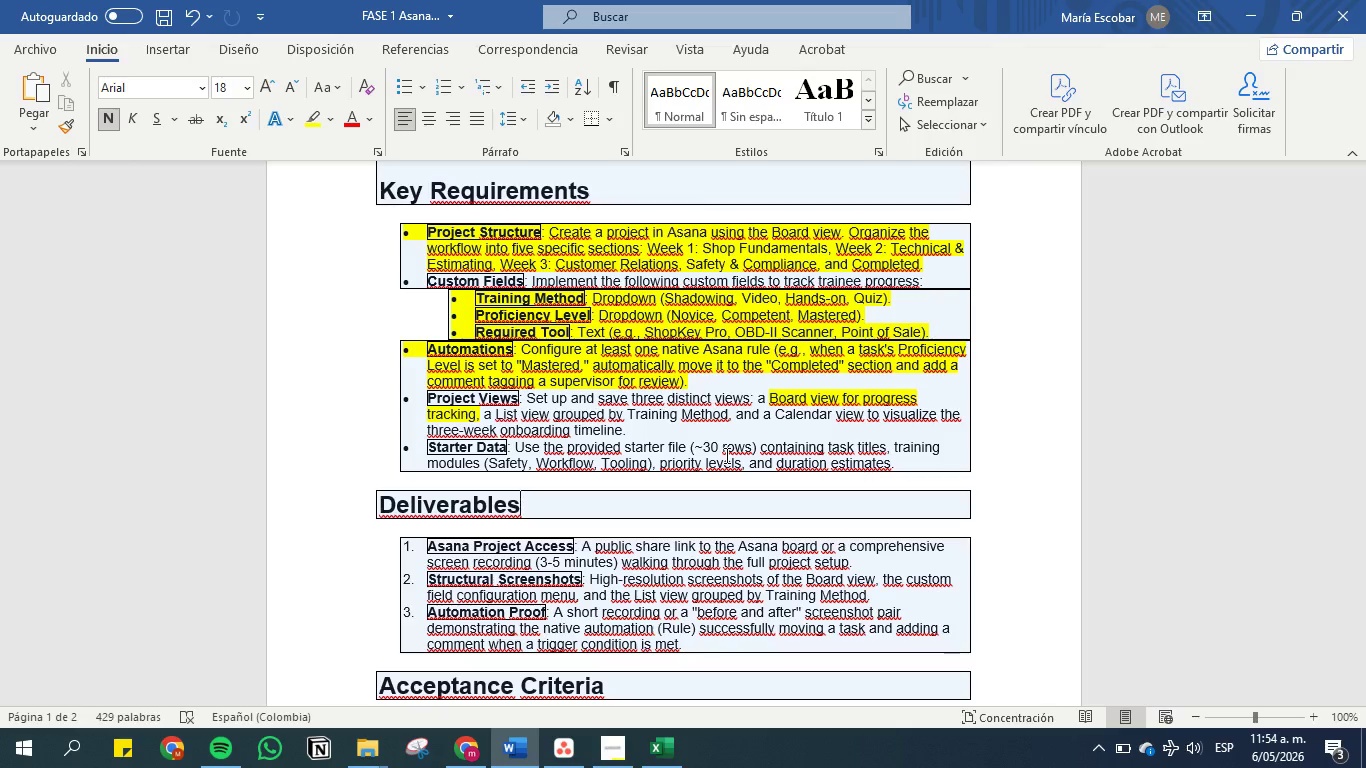 
wait(30.98)
 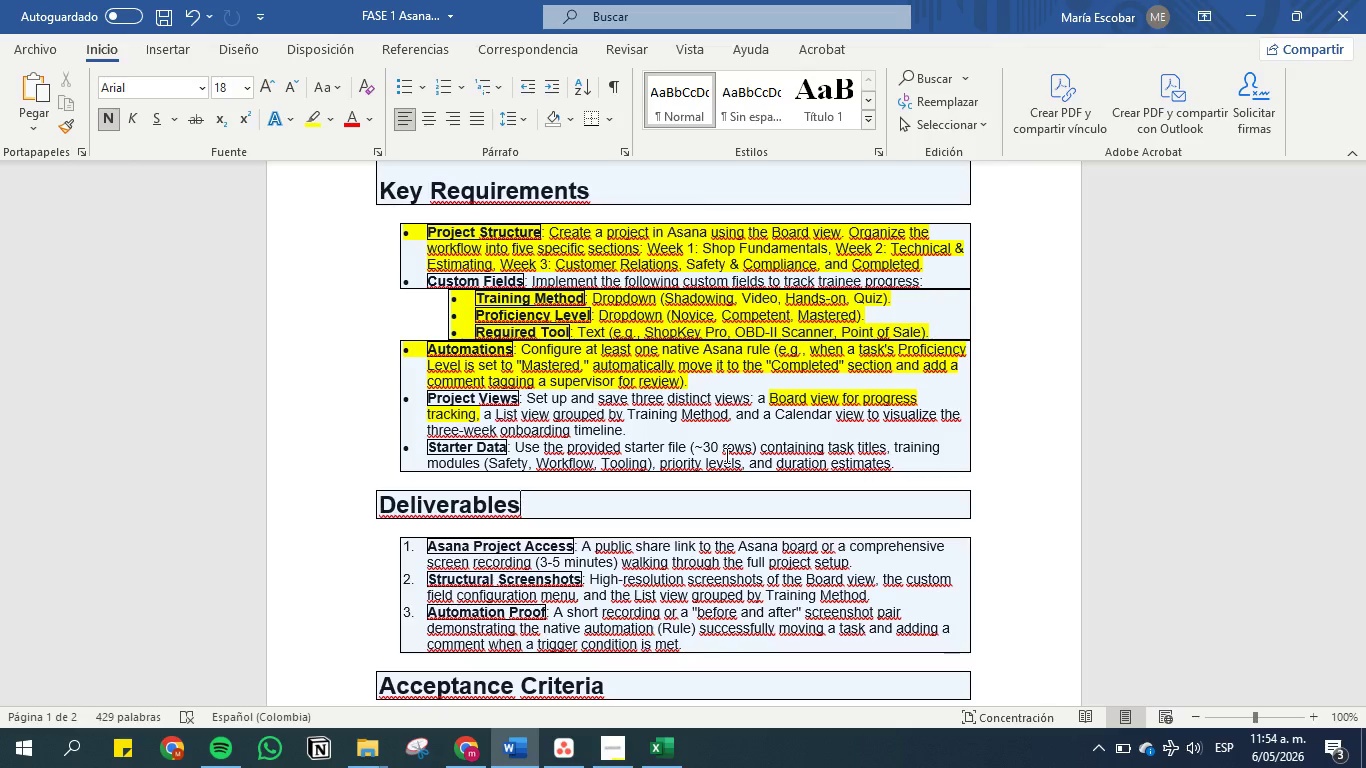 
scroll: coordinate [708, 485], scroll_direction: down, amount: 2.0
 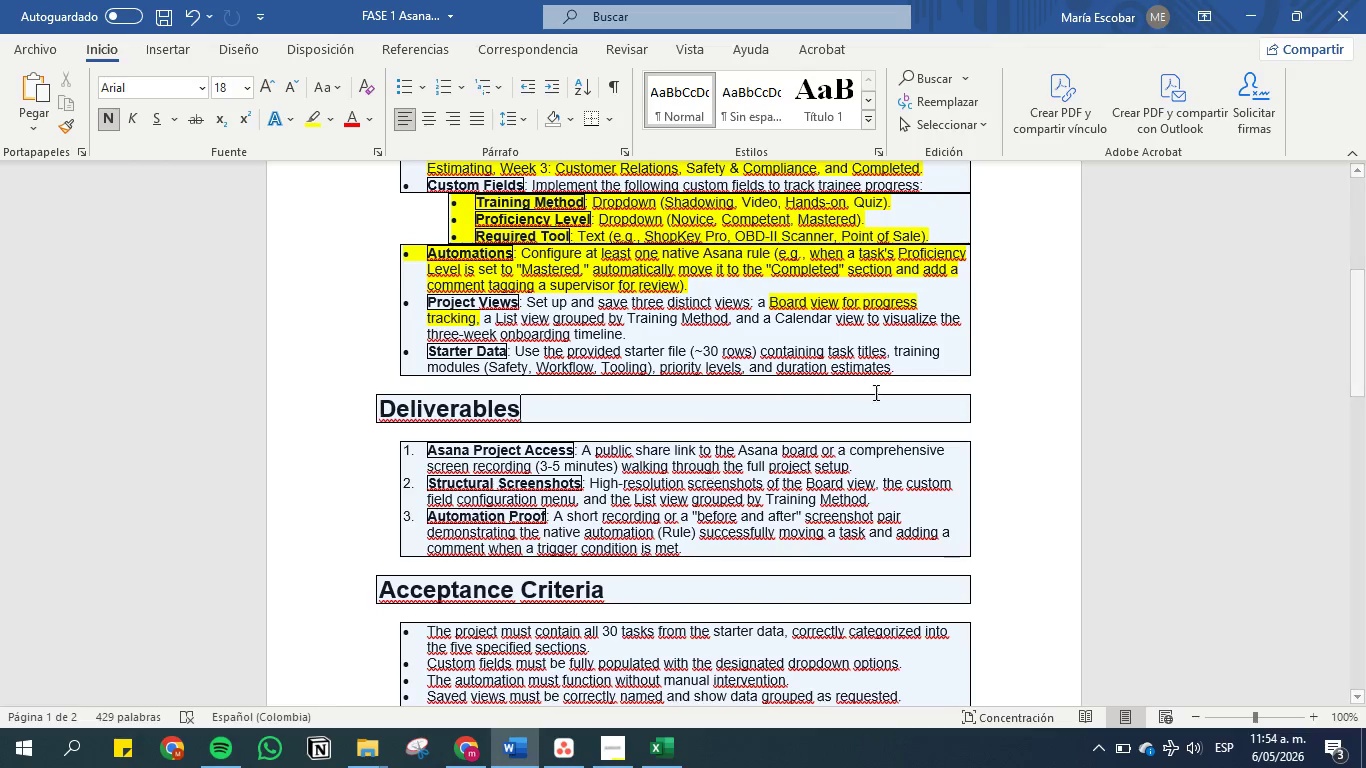 
wait(6.26)
 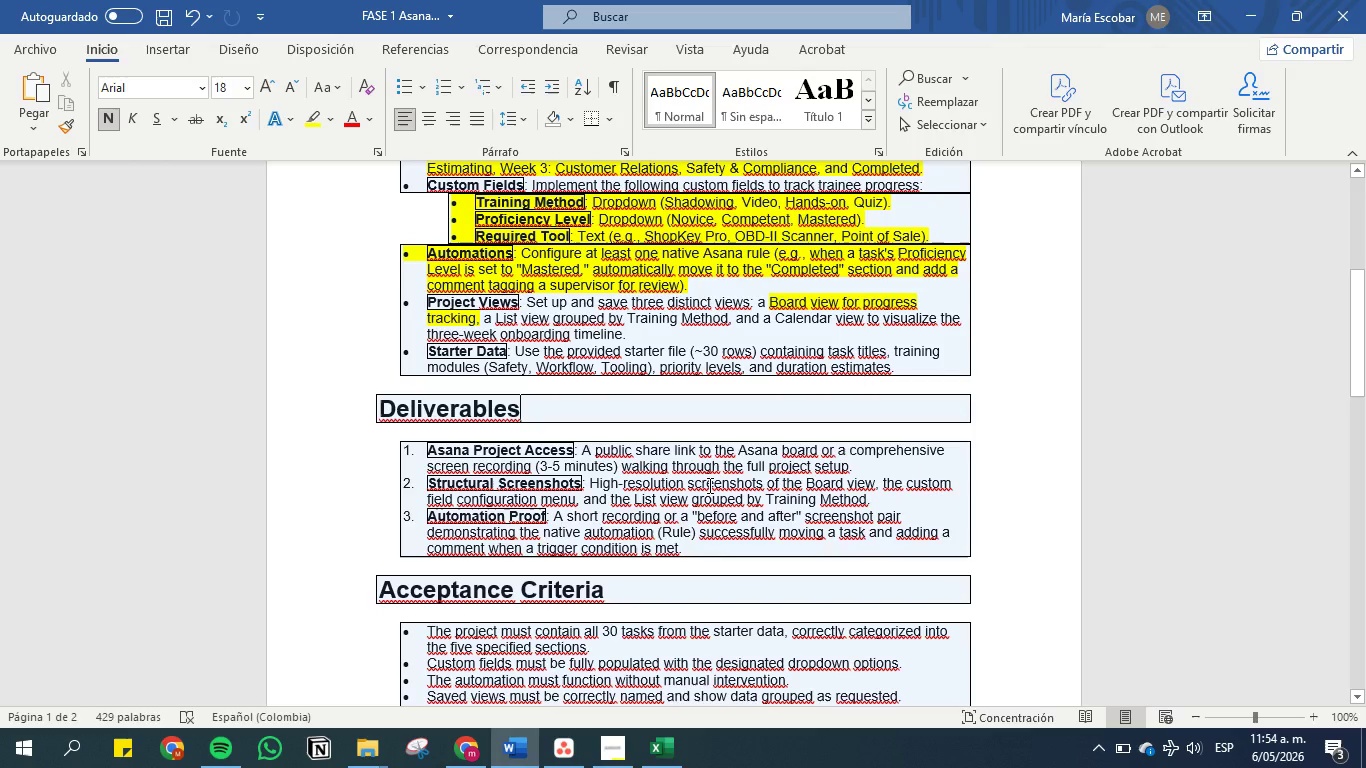 
left_click([771, 360])
 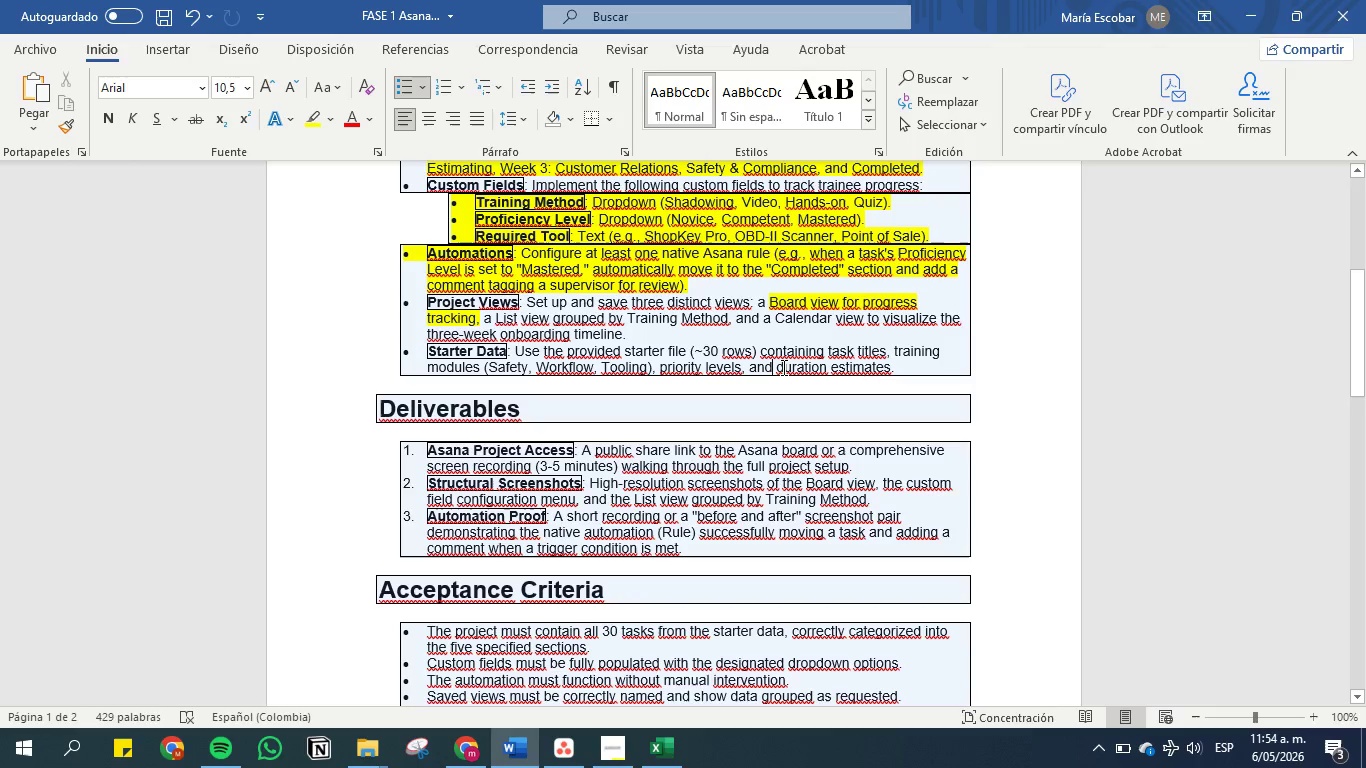 
wait(27.03)
 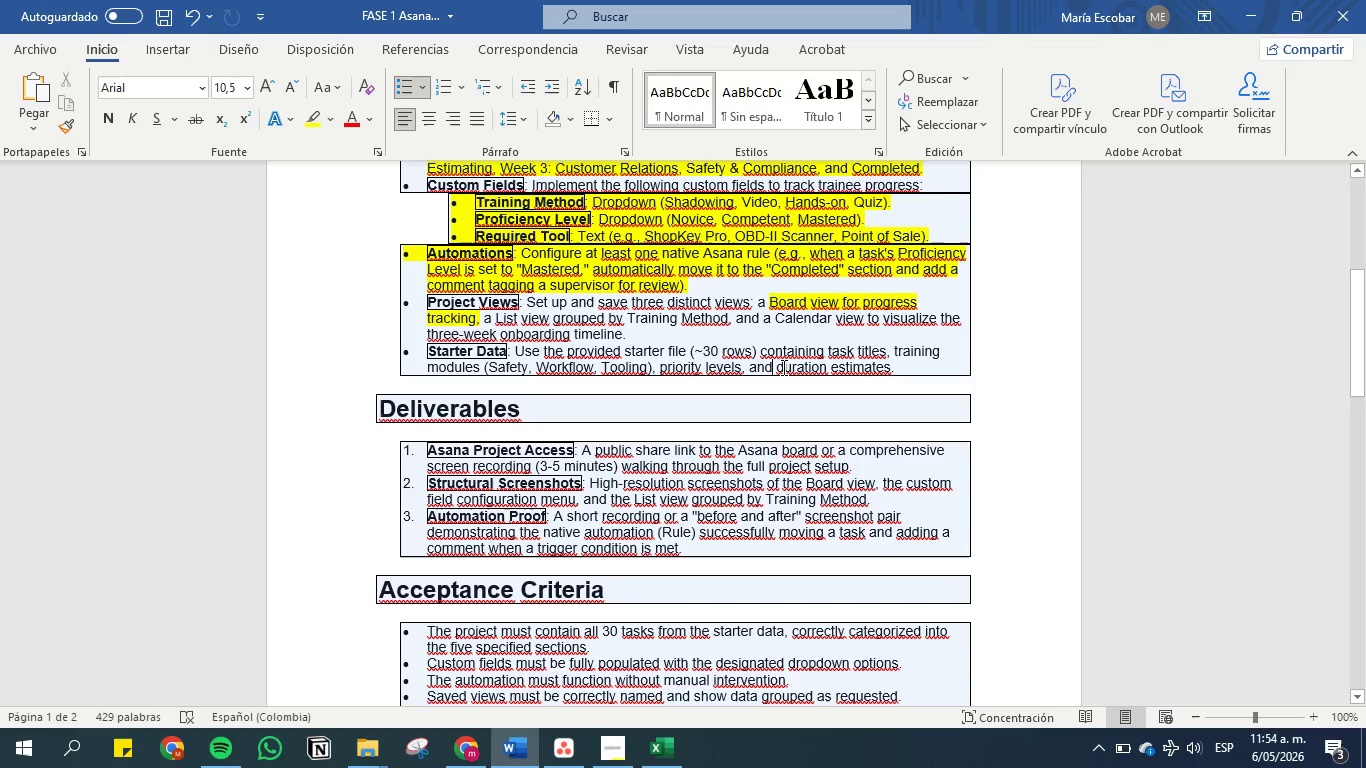 
left_click([692, 470])
 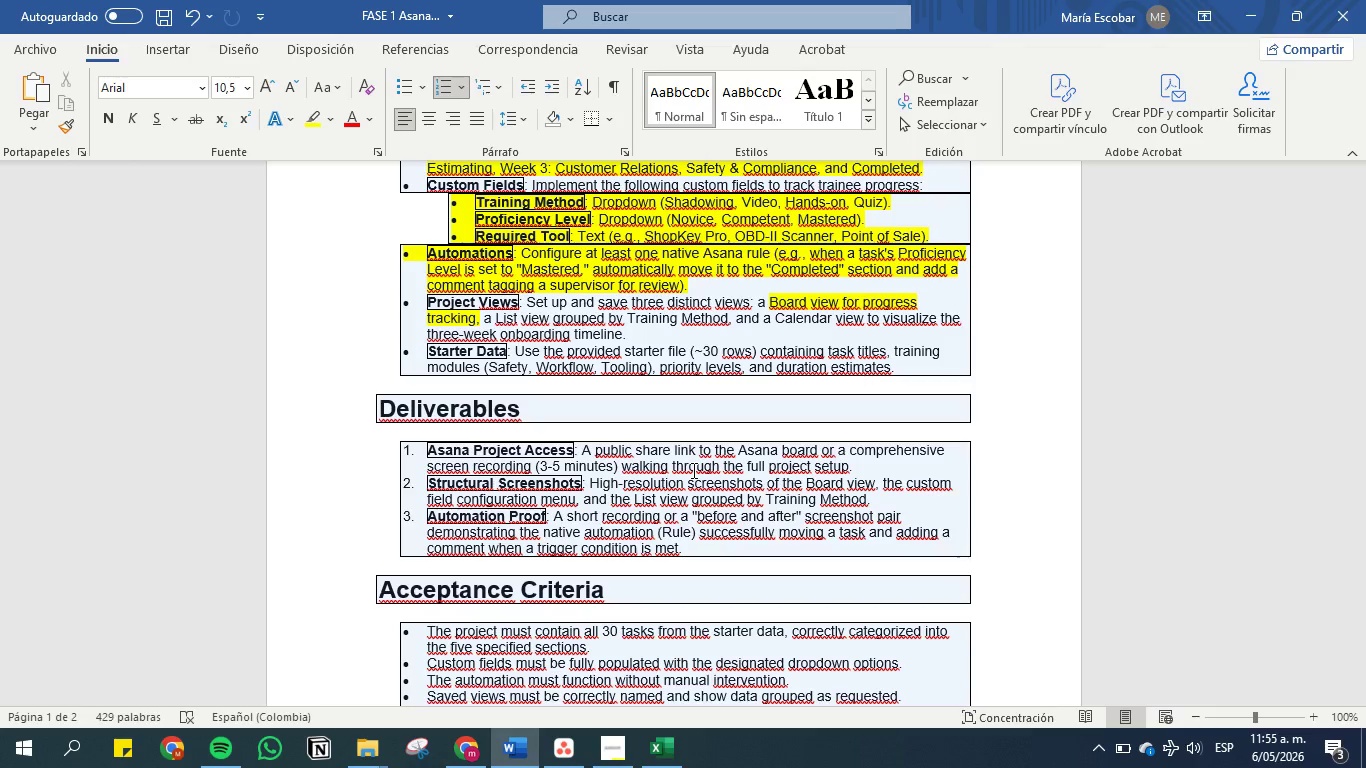 
wait(24.44)
 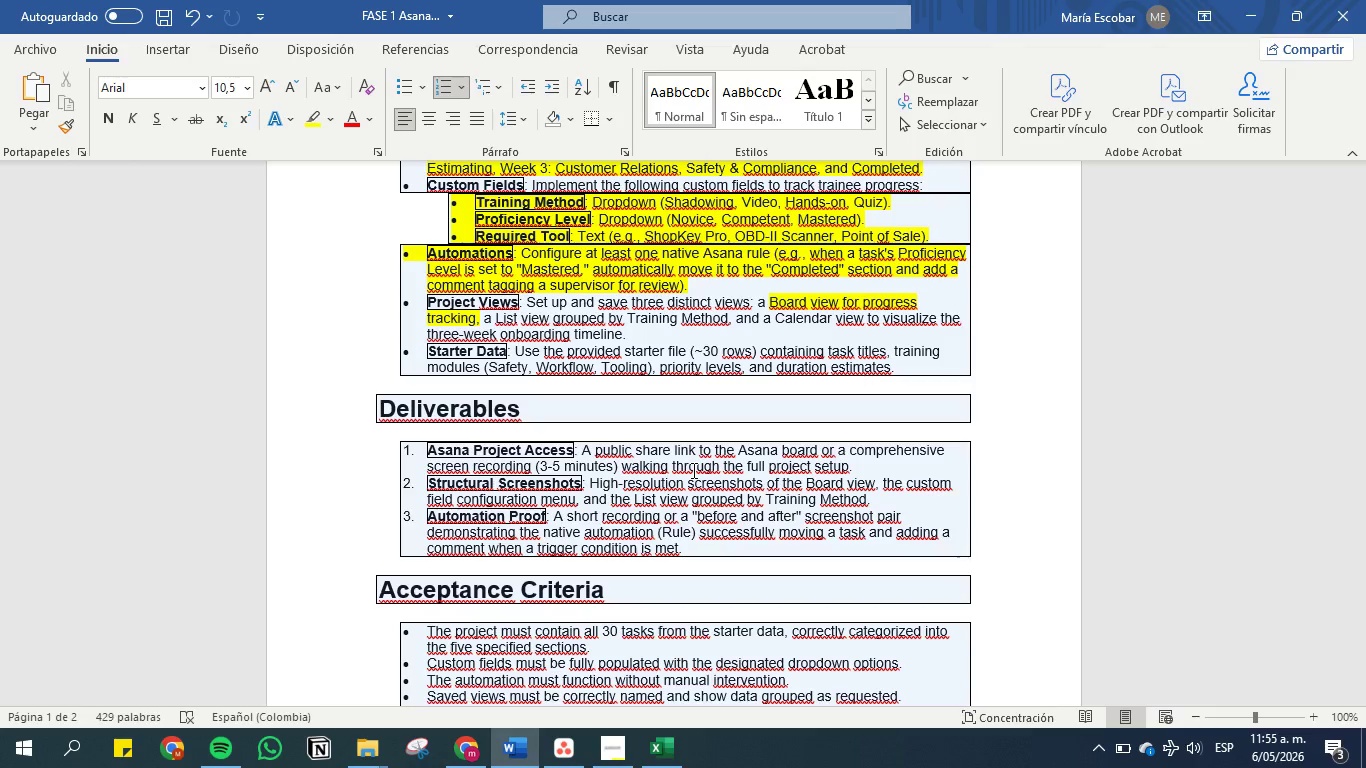 
left_click([587, 352])
 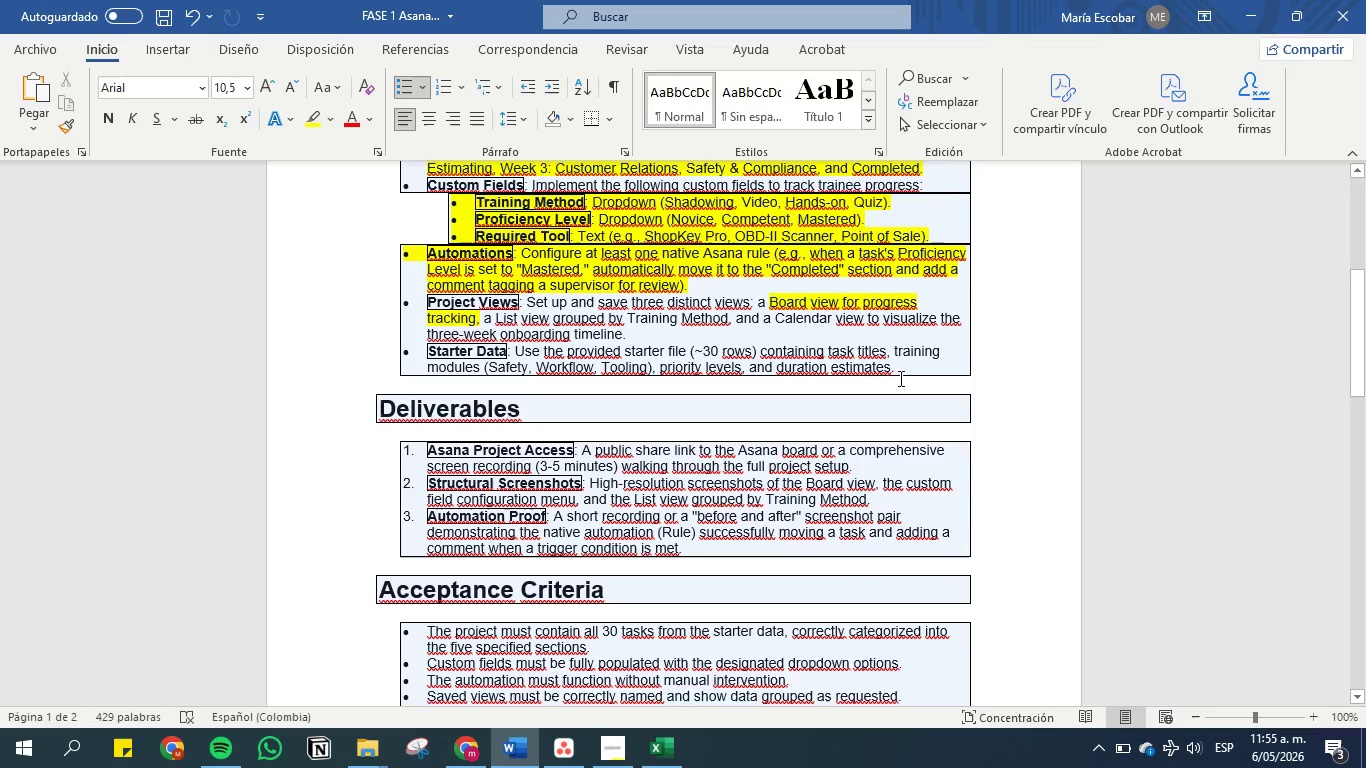 
left_click_drag(start_coordinate=[899, 370], to_coordinate=[765, 370])
 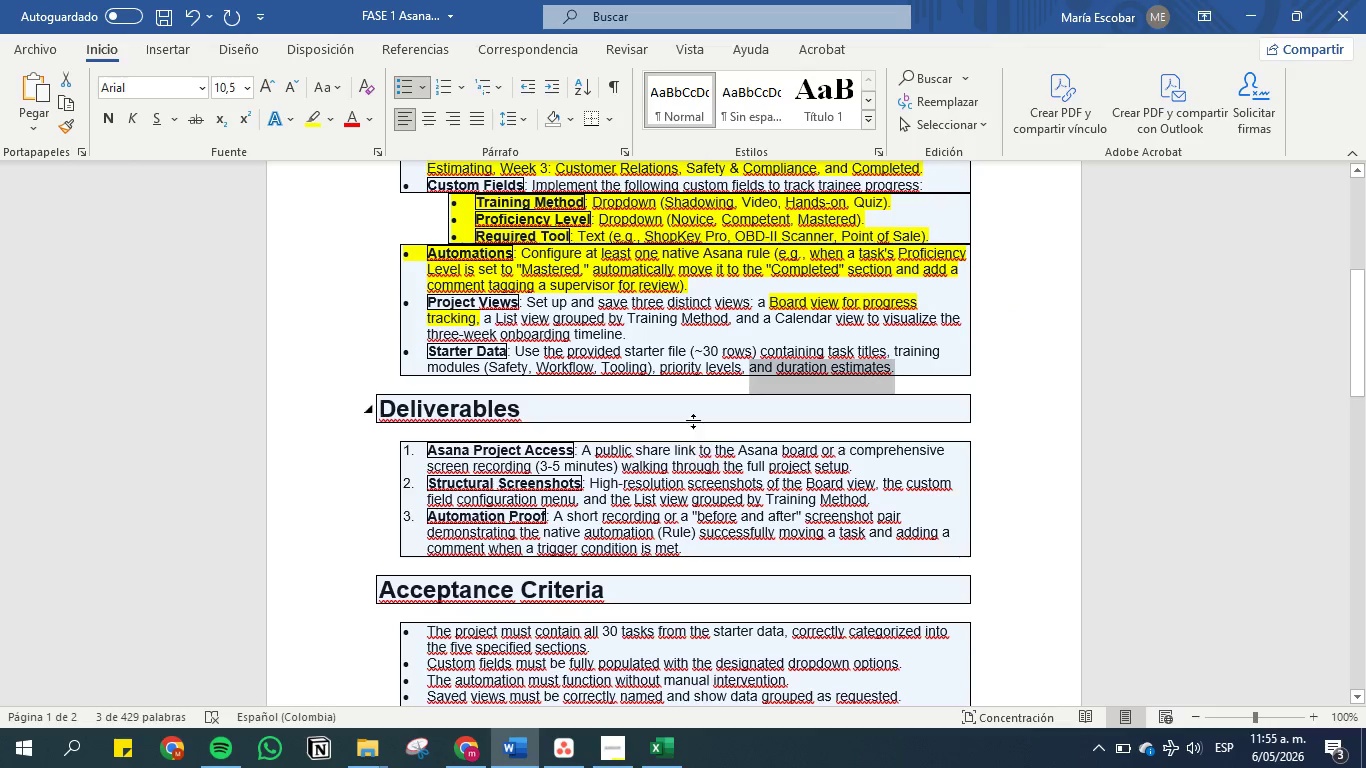 
left_click([698, 371])
 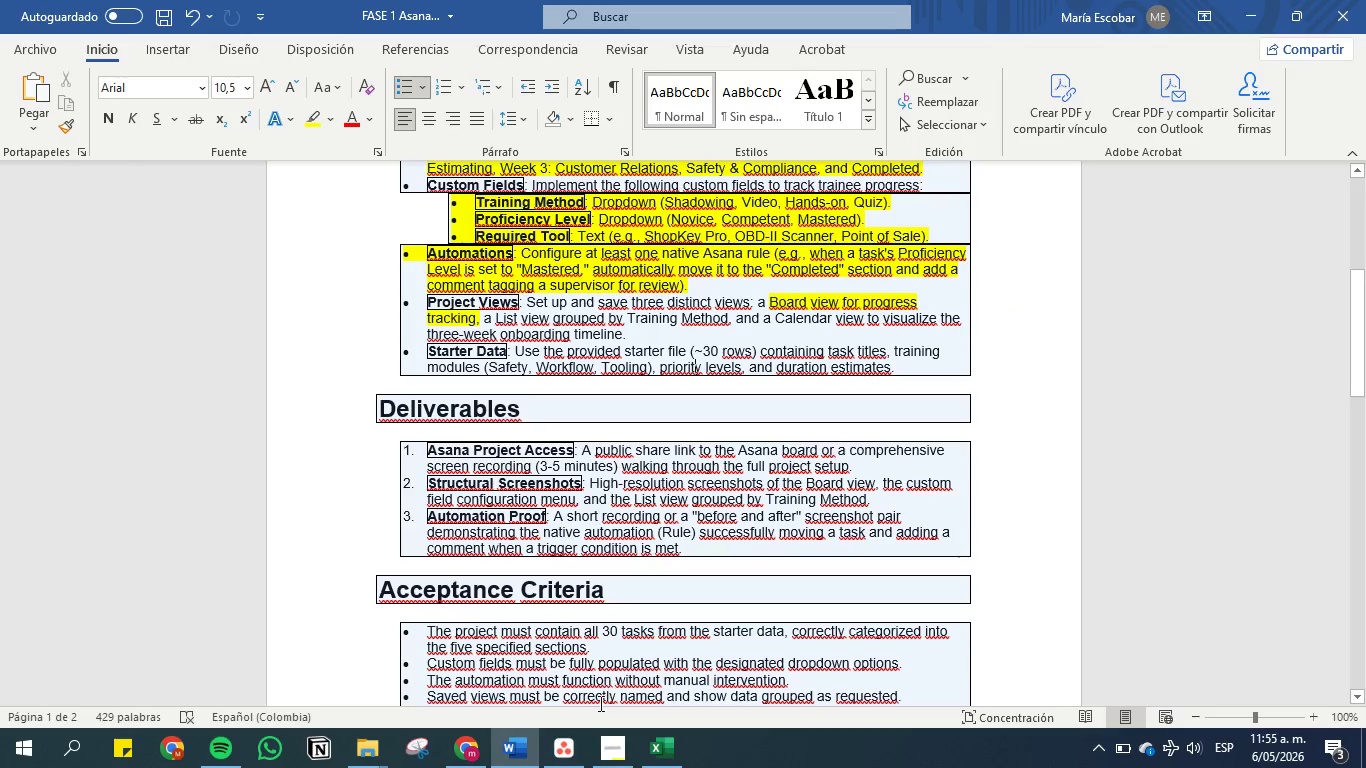 
left_click([554, 756])
 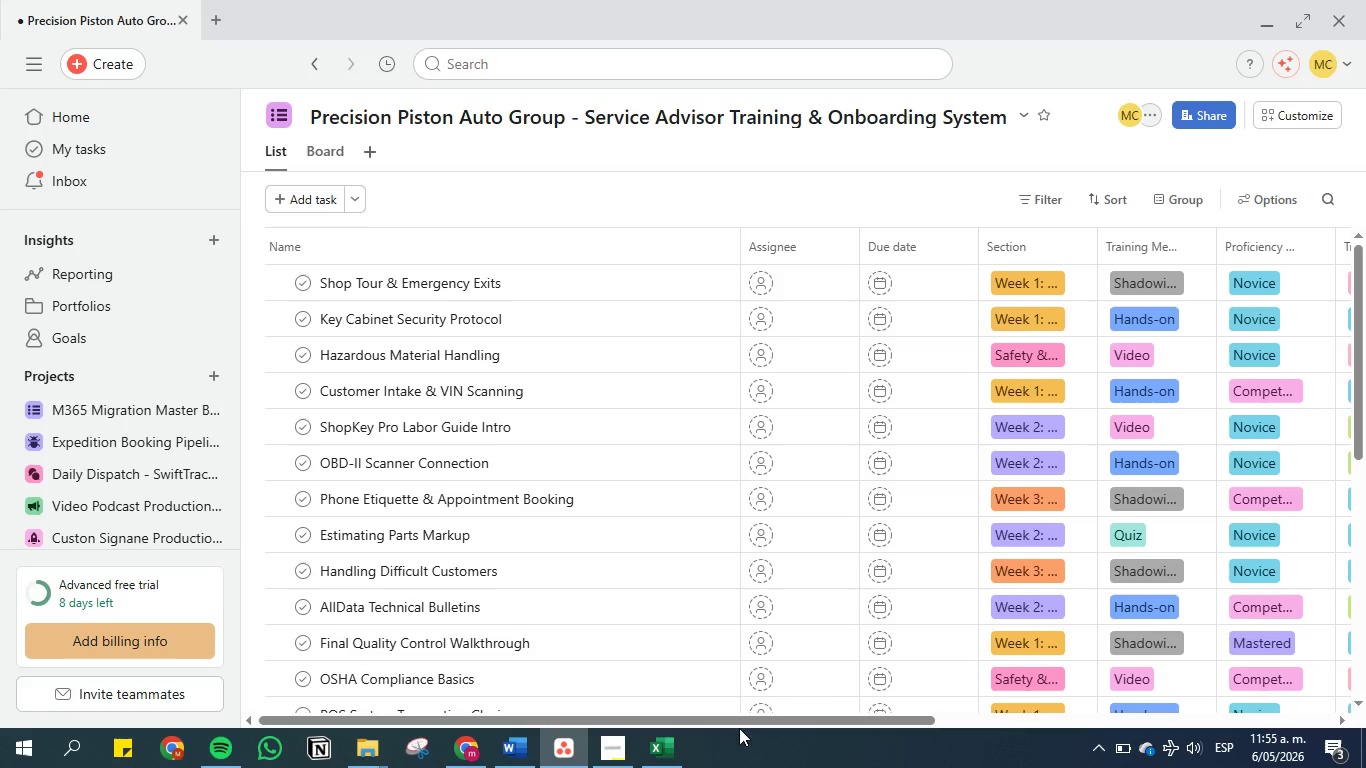 
left_click_drag(start_coordinate=[740, 719], to_coordinate=[1049, 692])
 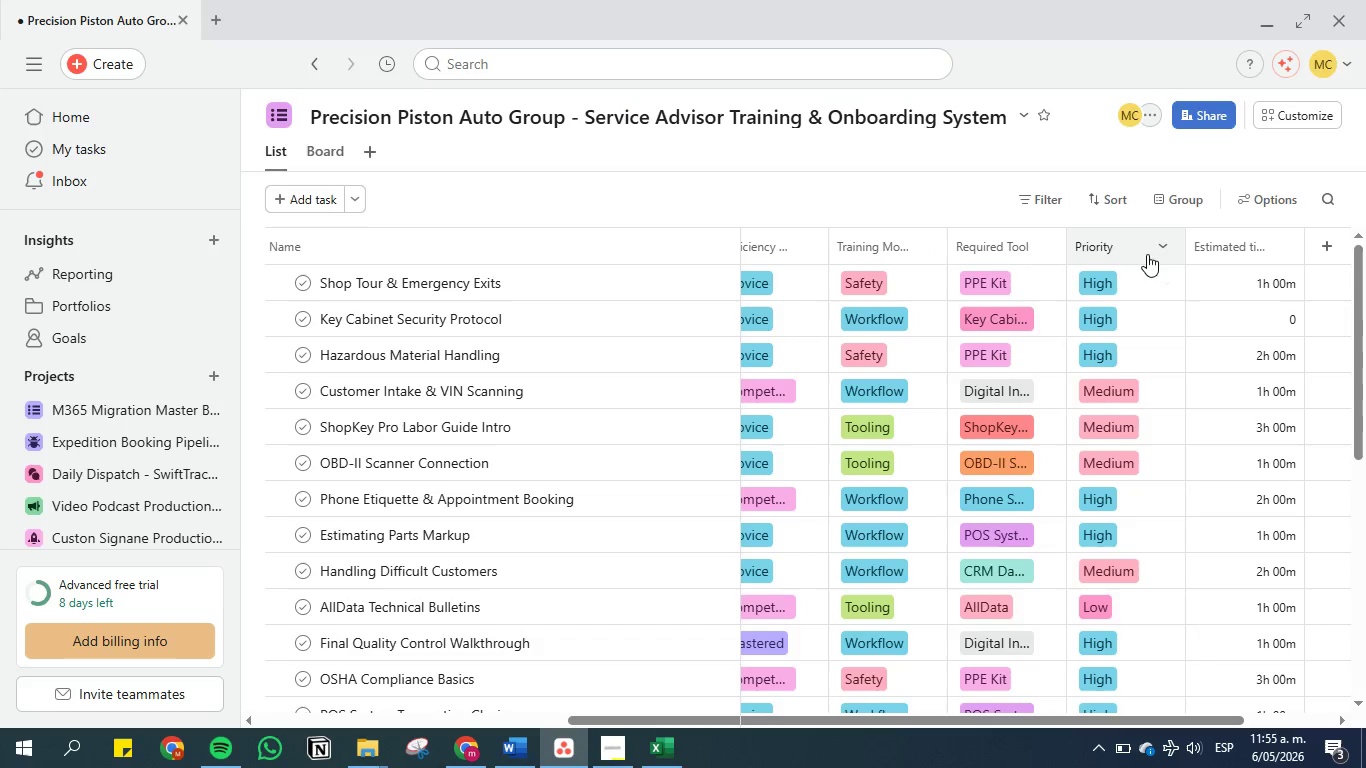 
left_click([1164, 251])
 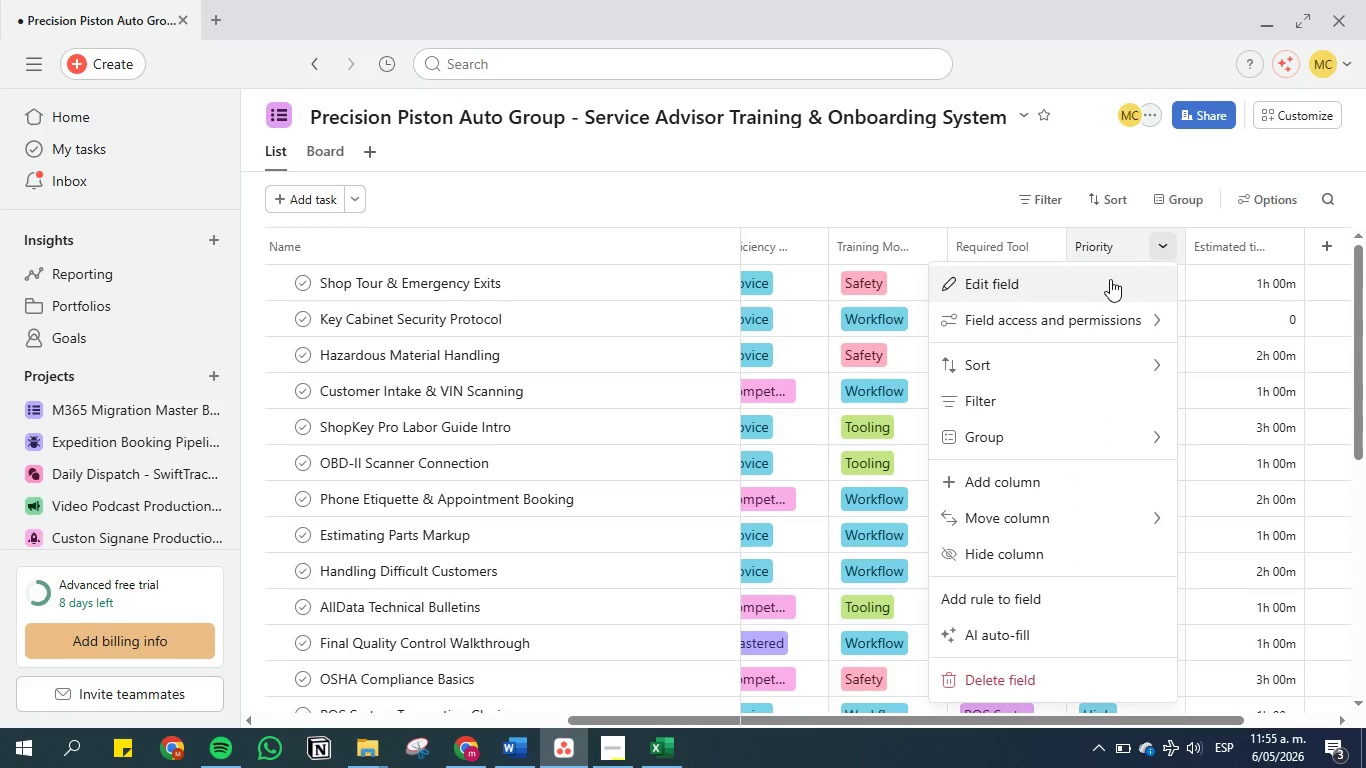 
left_click([1109, 279])
 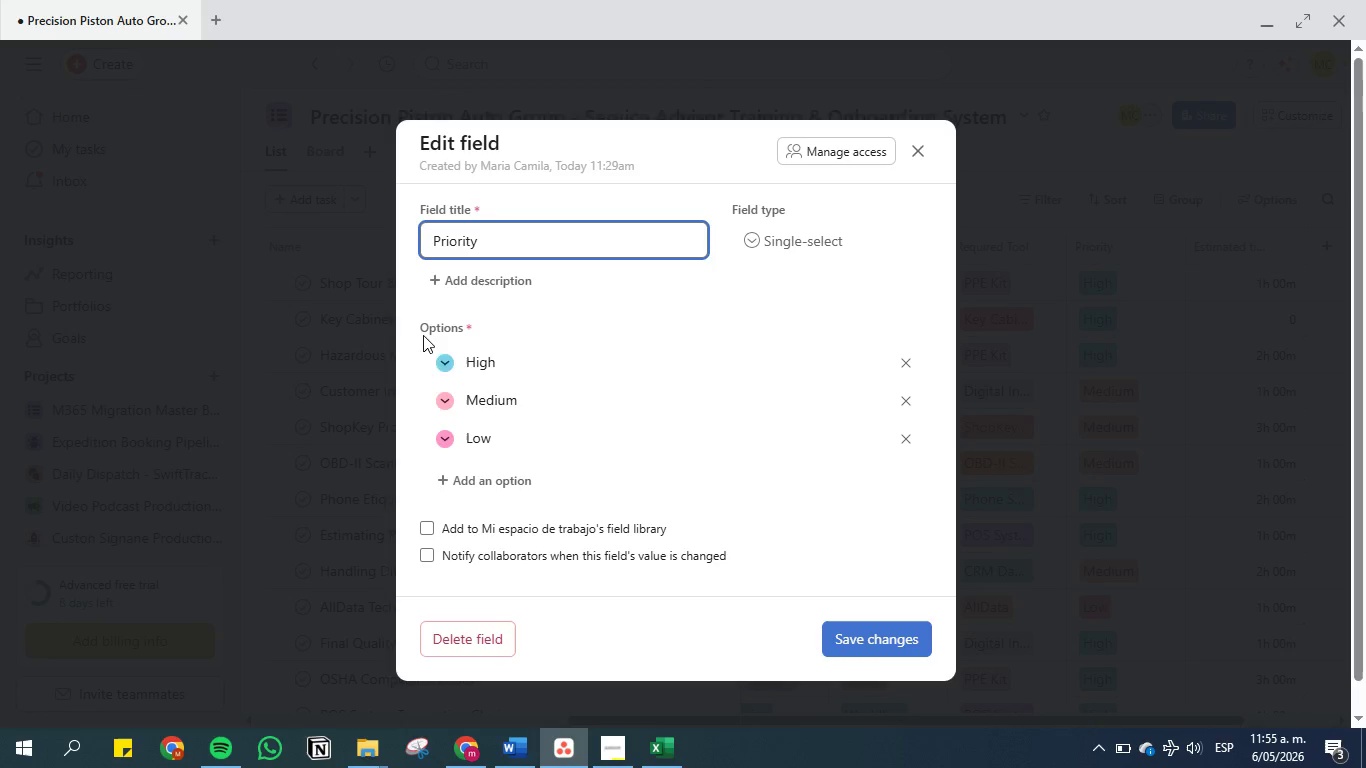 
left_click([441, 361])
 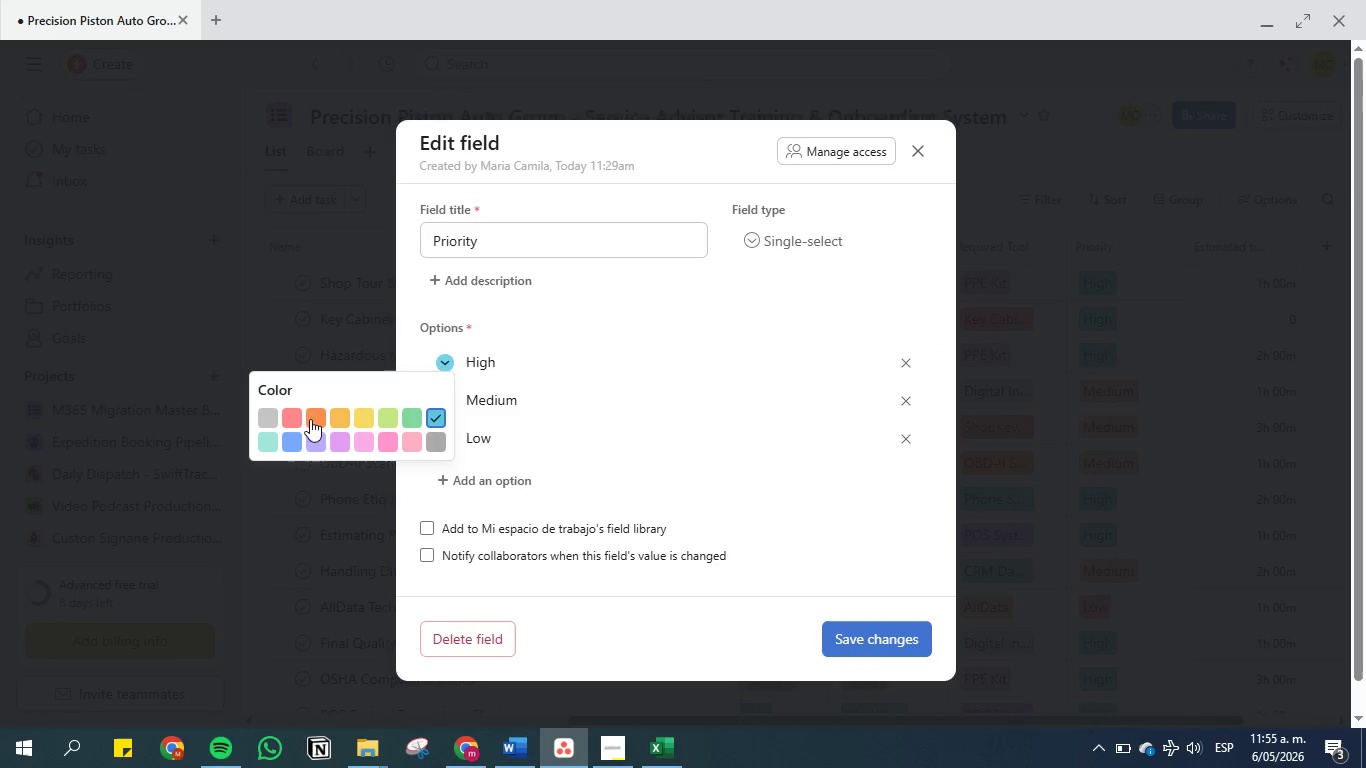 
wait(5.02)
 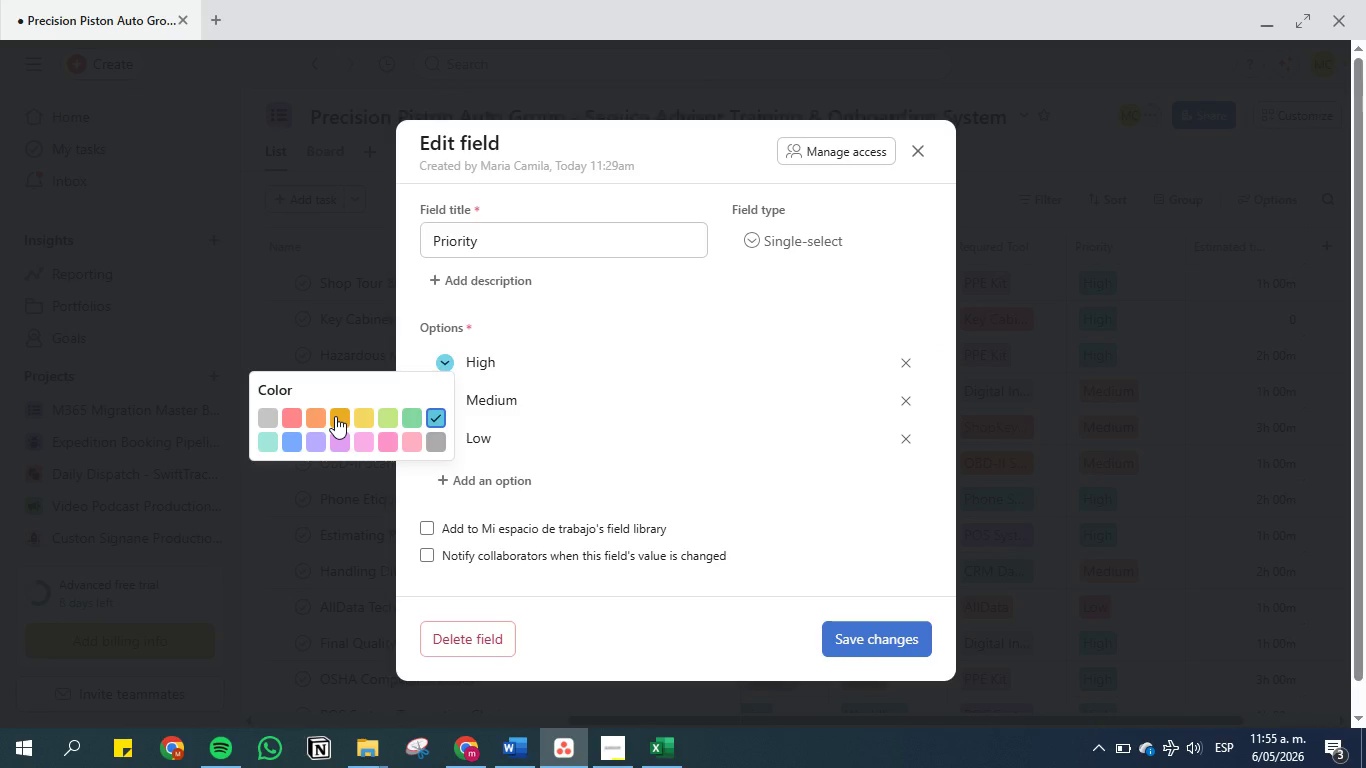 
left_click([313, 418])
 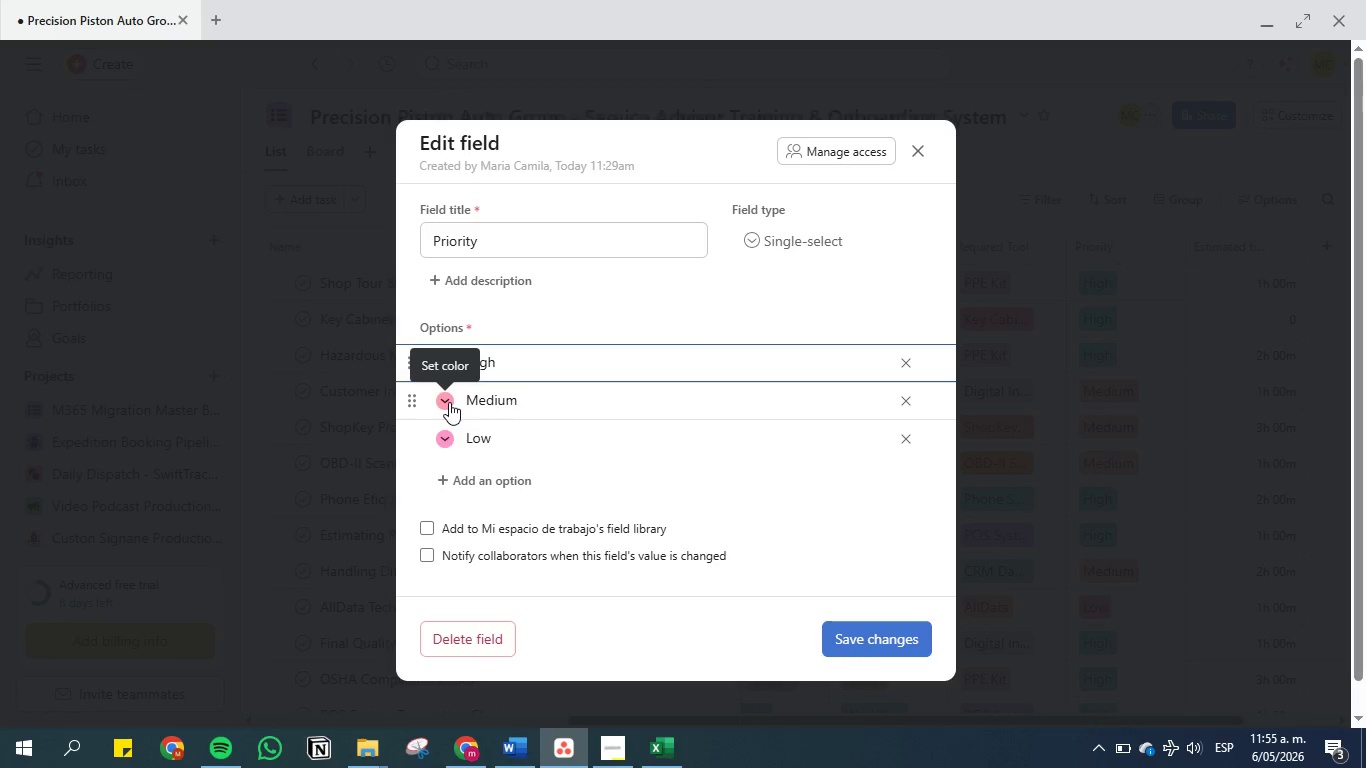 
left_click([449, 402])
 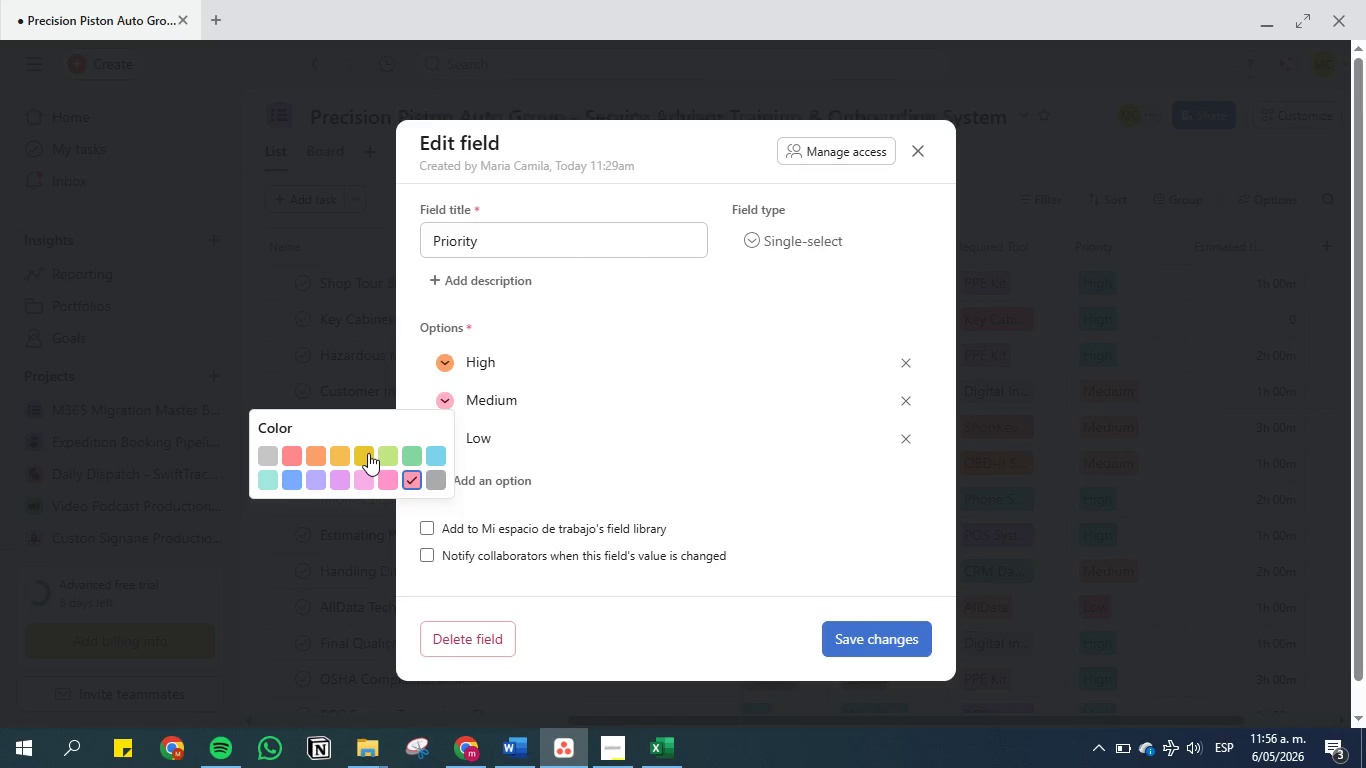 
wait(5.05)
 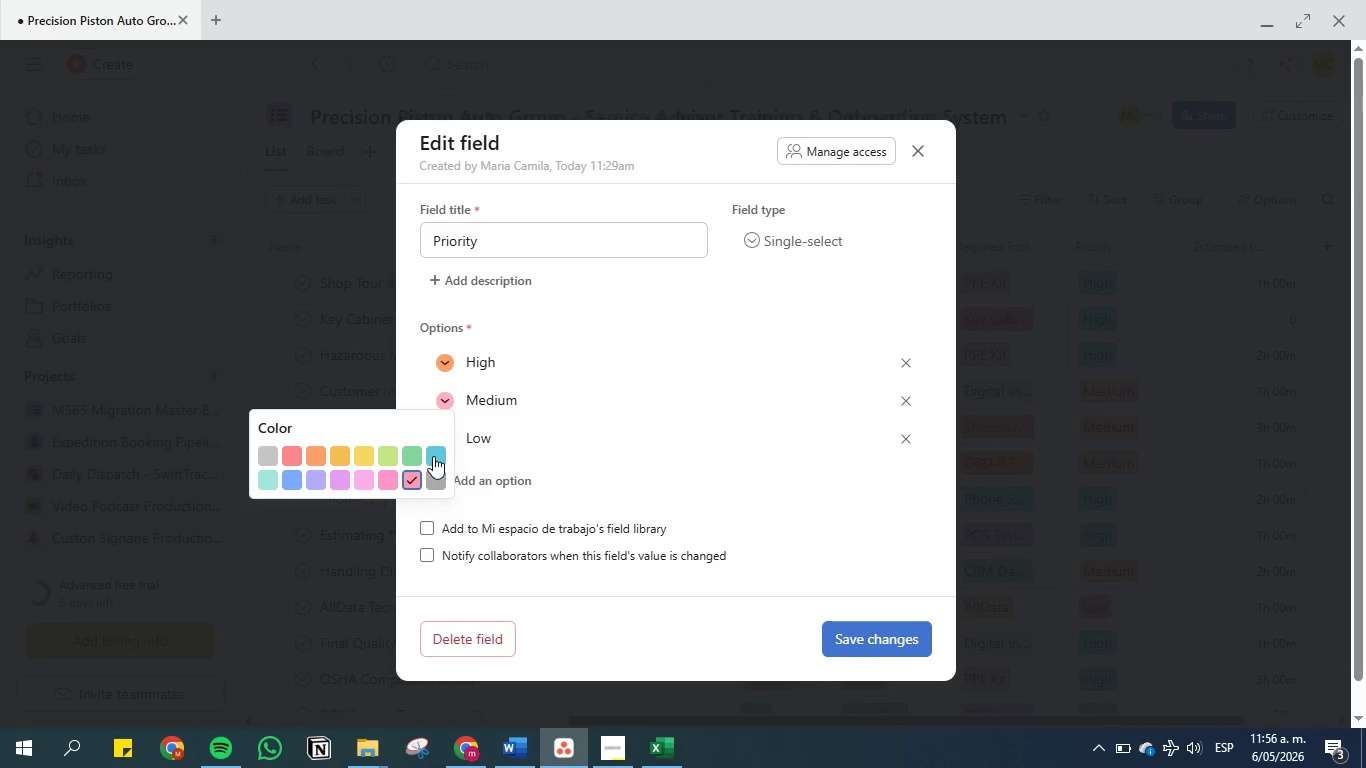 
left_click([365, 457])
 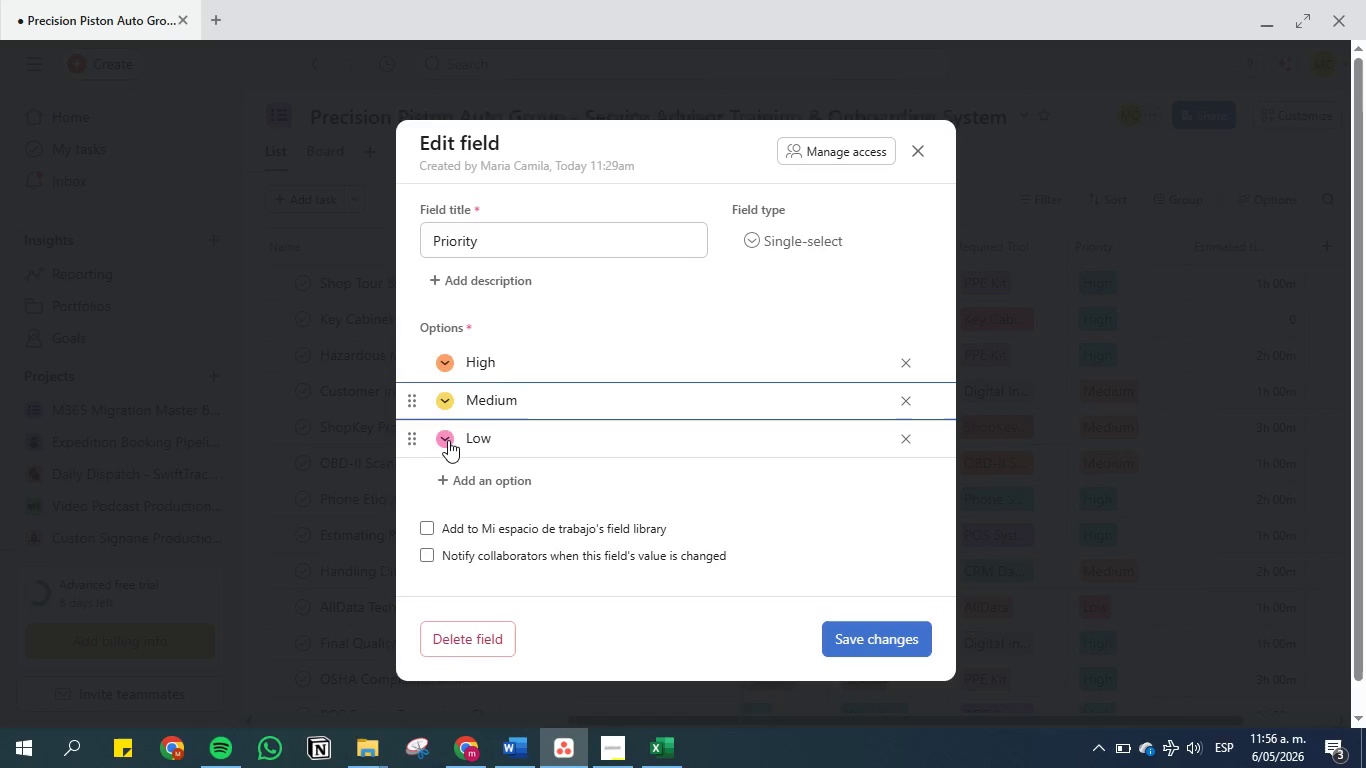 
left_click([448, 440])
 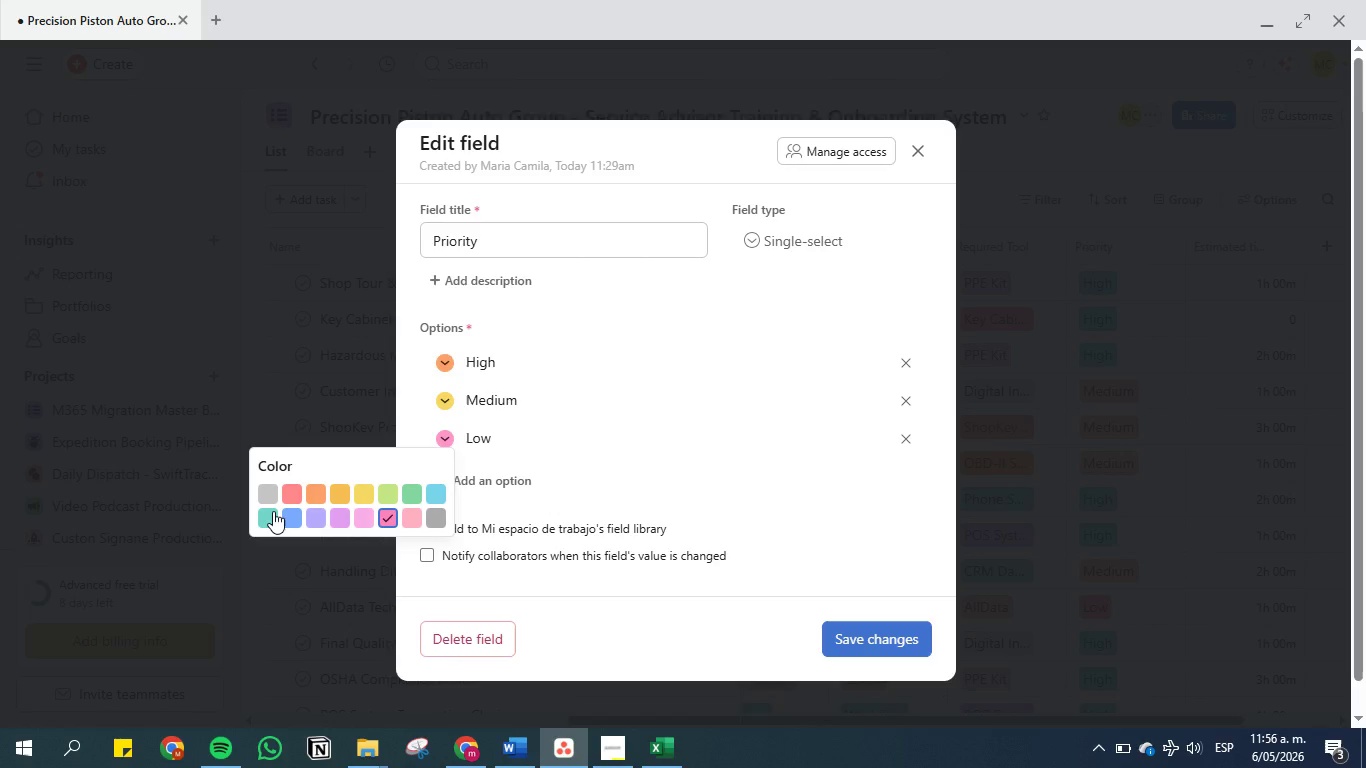 
left_click([273, 511])
 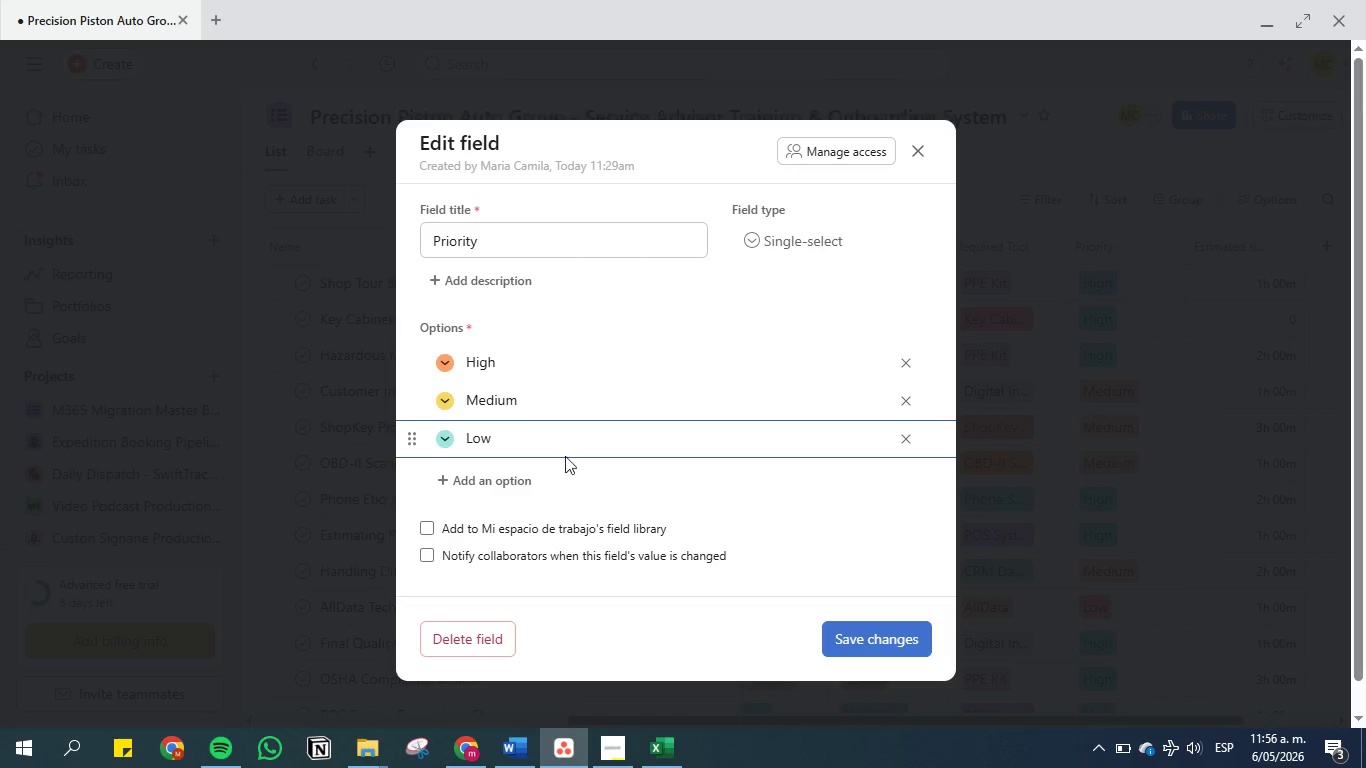 
left_click([447, 445])
 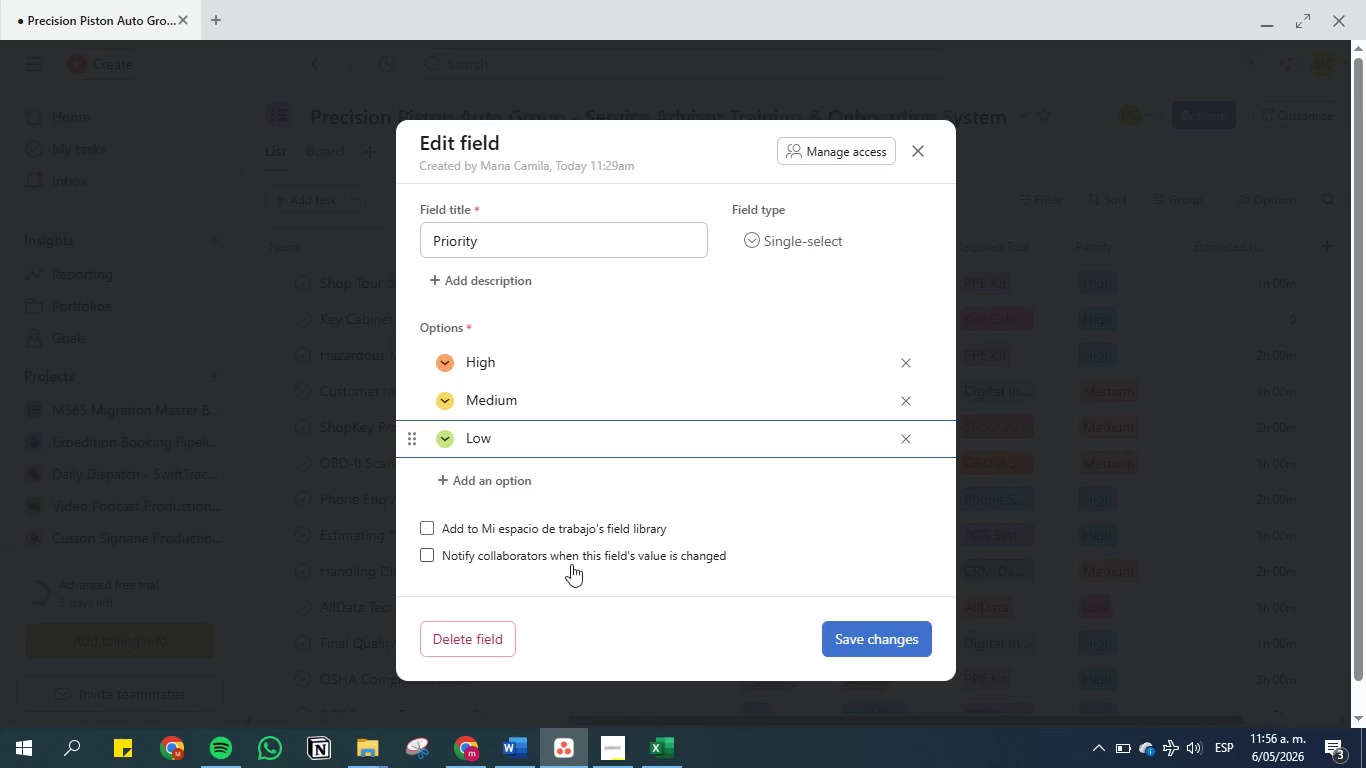 
left_click([858, 651])
 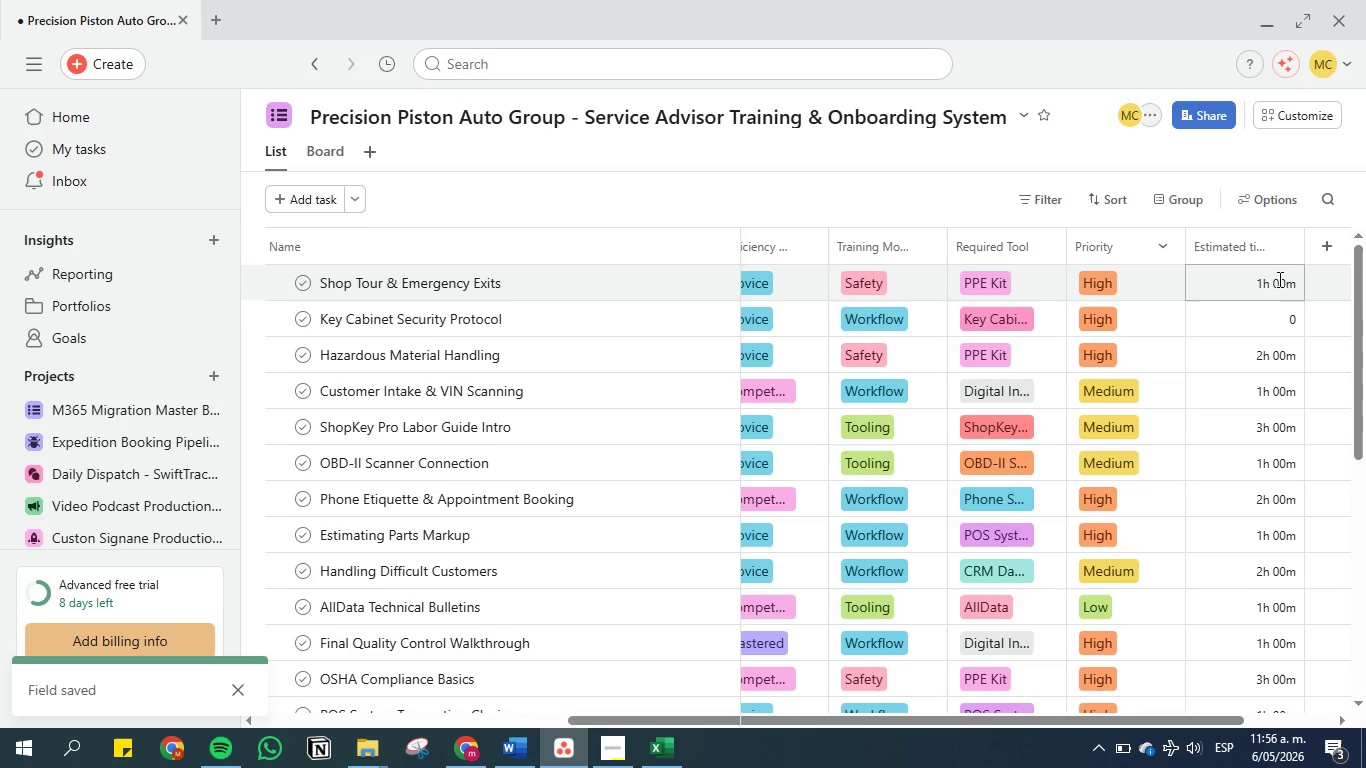 
wait(6.08)
 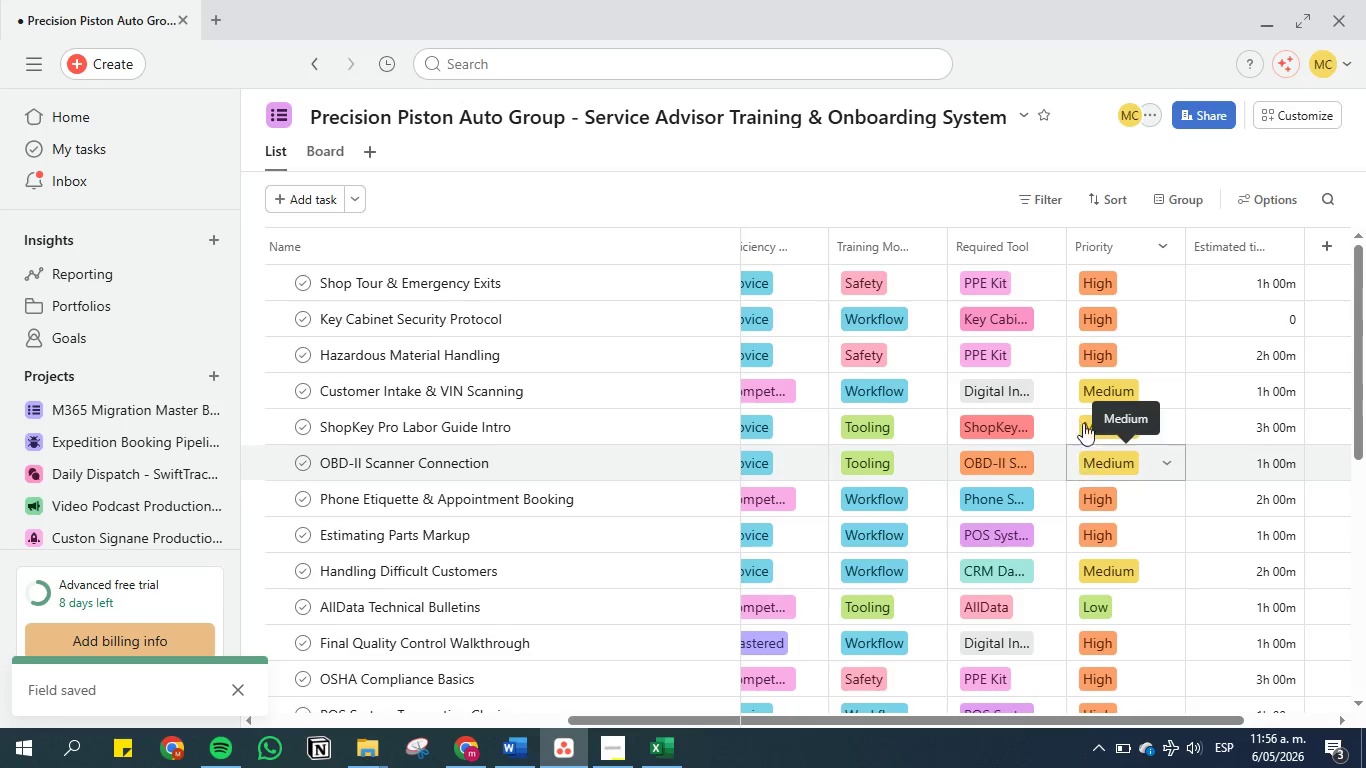 
left_click([669, 761])
 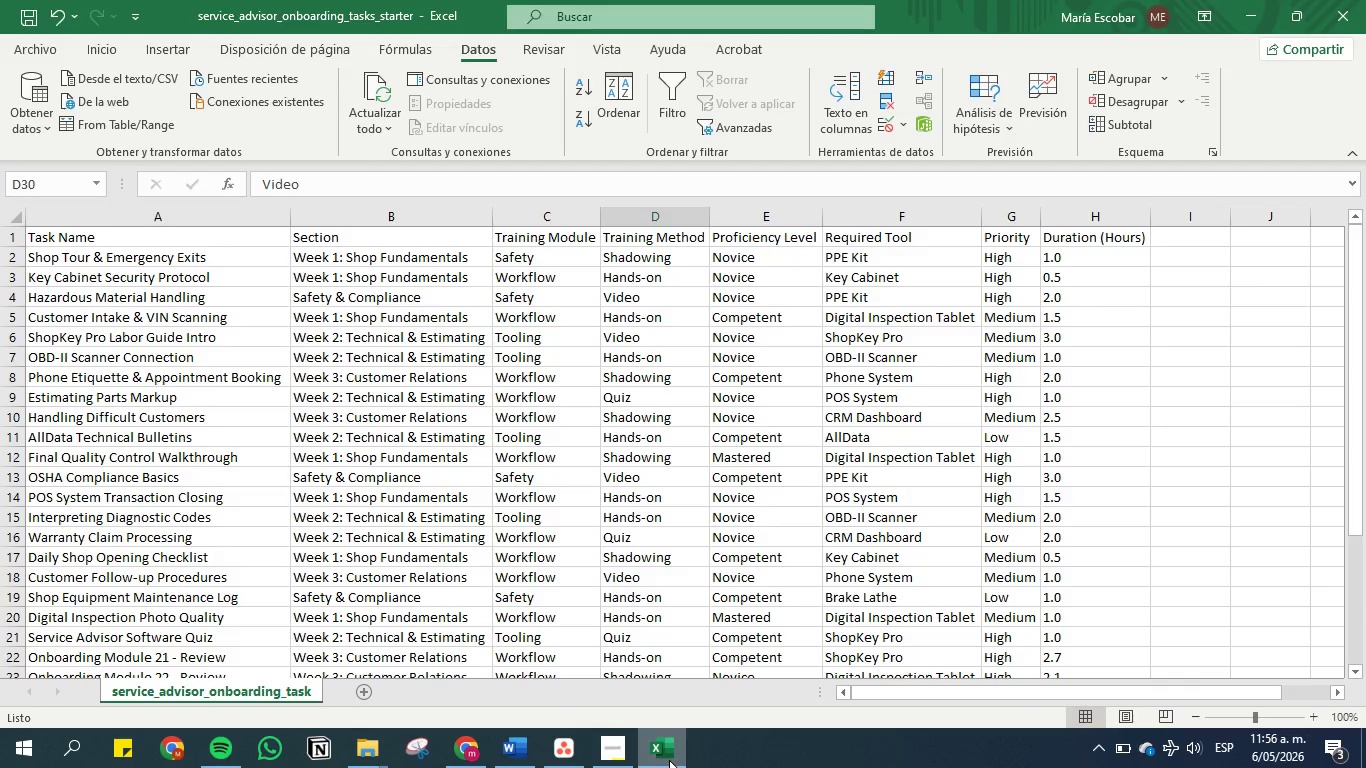 
left_click([669, 760])
 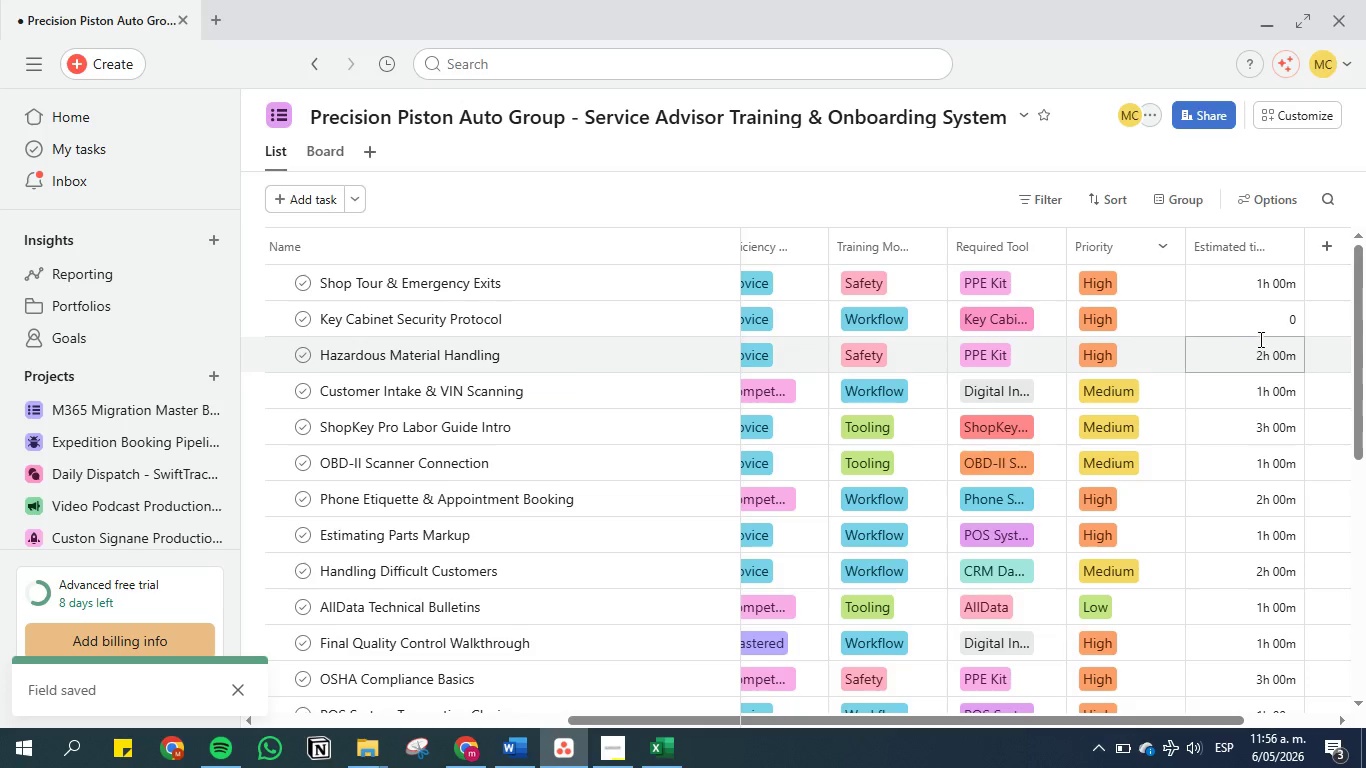 
left_click([1273, 316])
 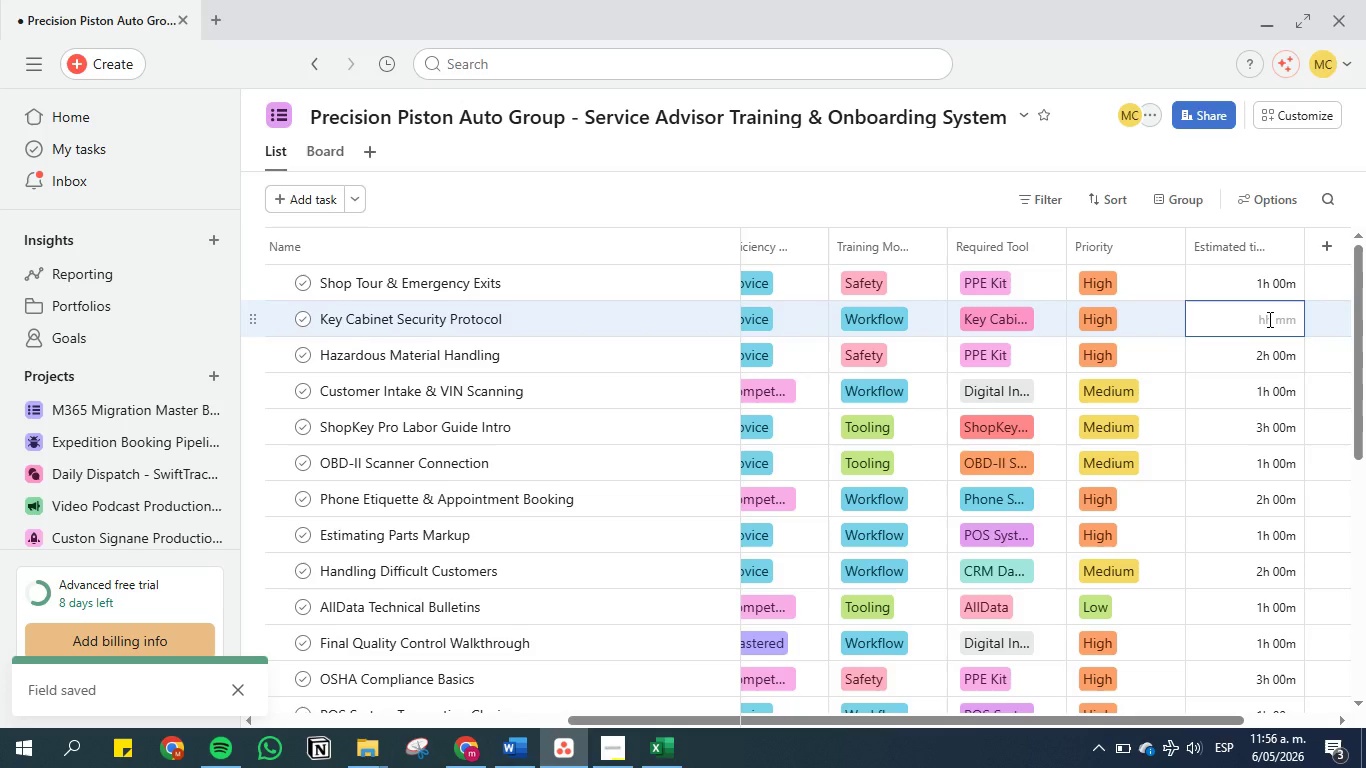 
left_click([1268, 319])
 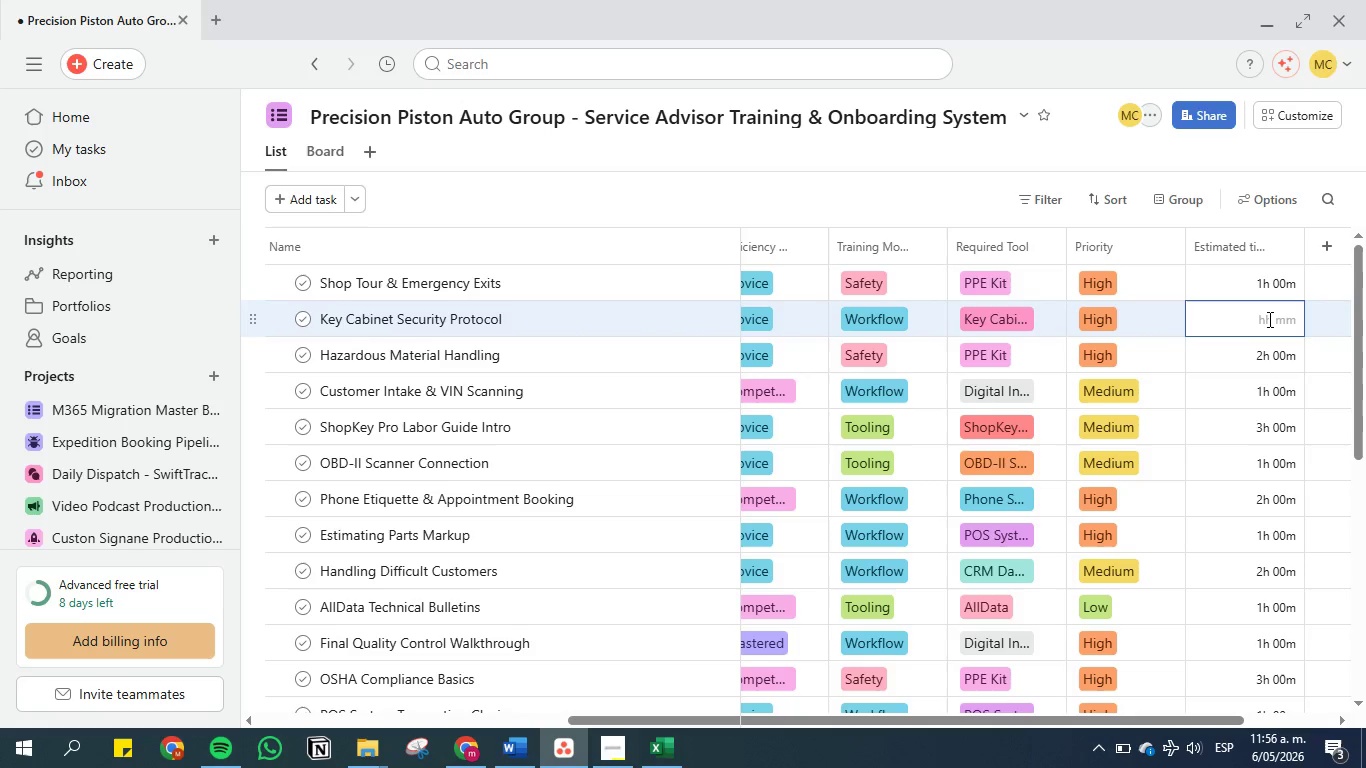 
key(0)
 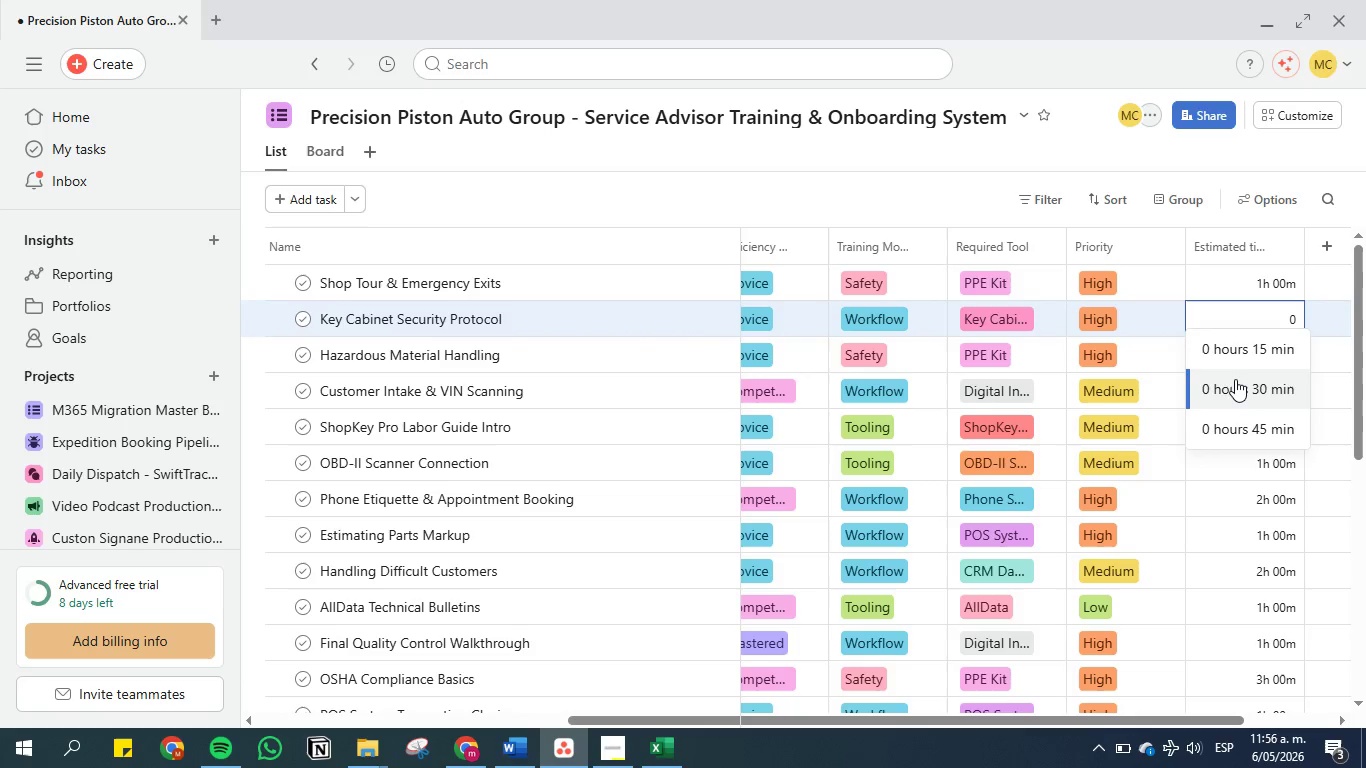 
left_click([1235, 380])
 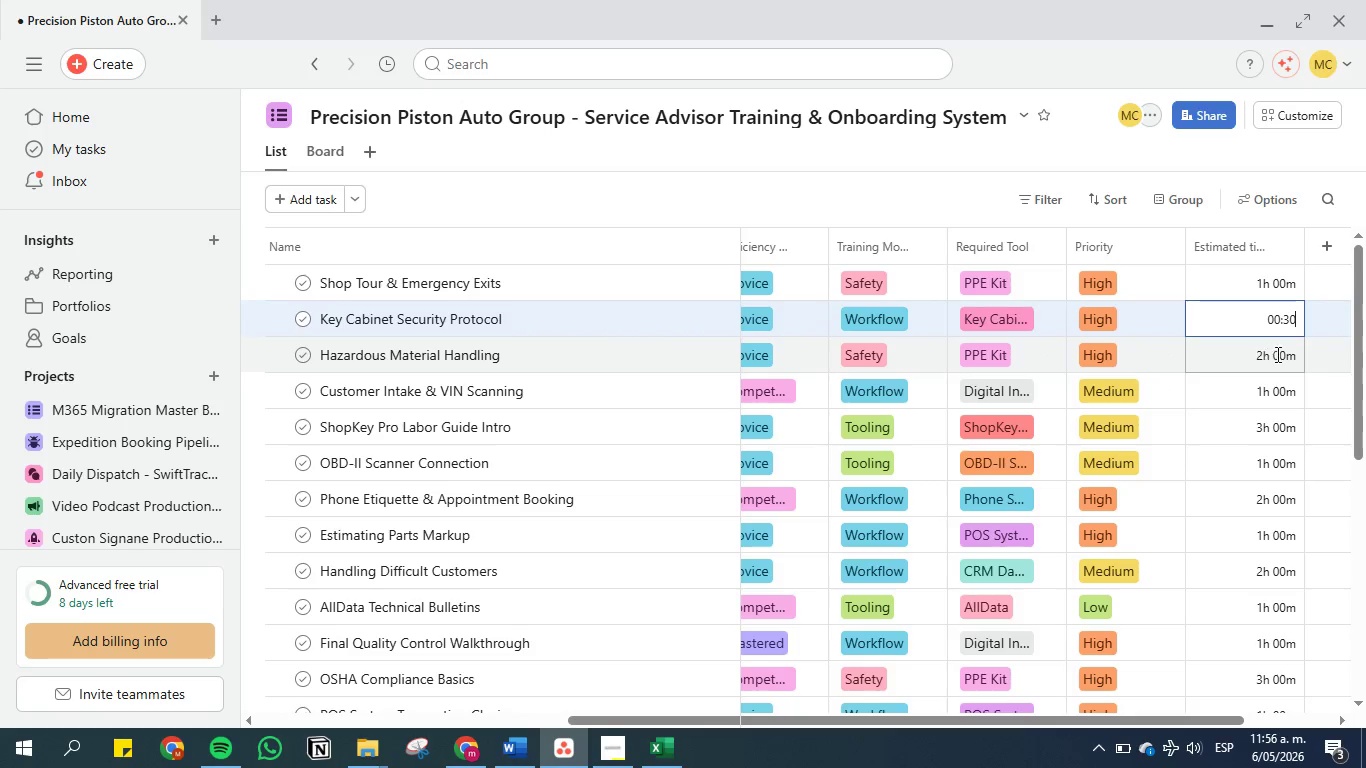 
left_click([1329, 324])
 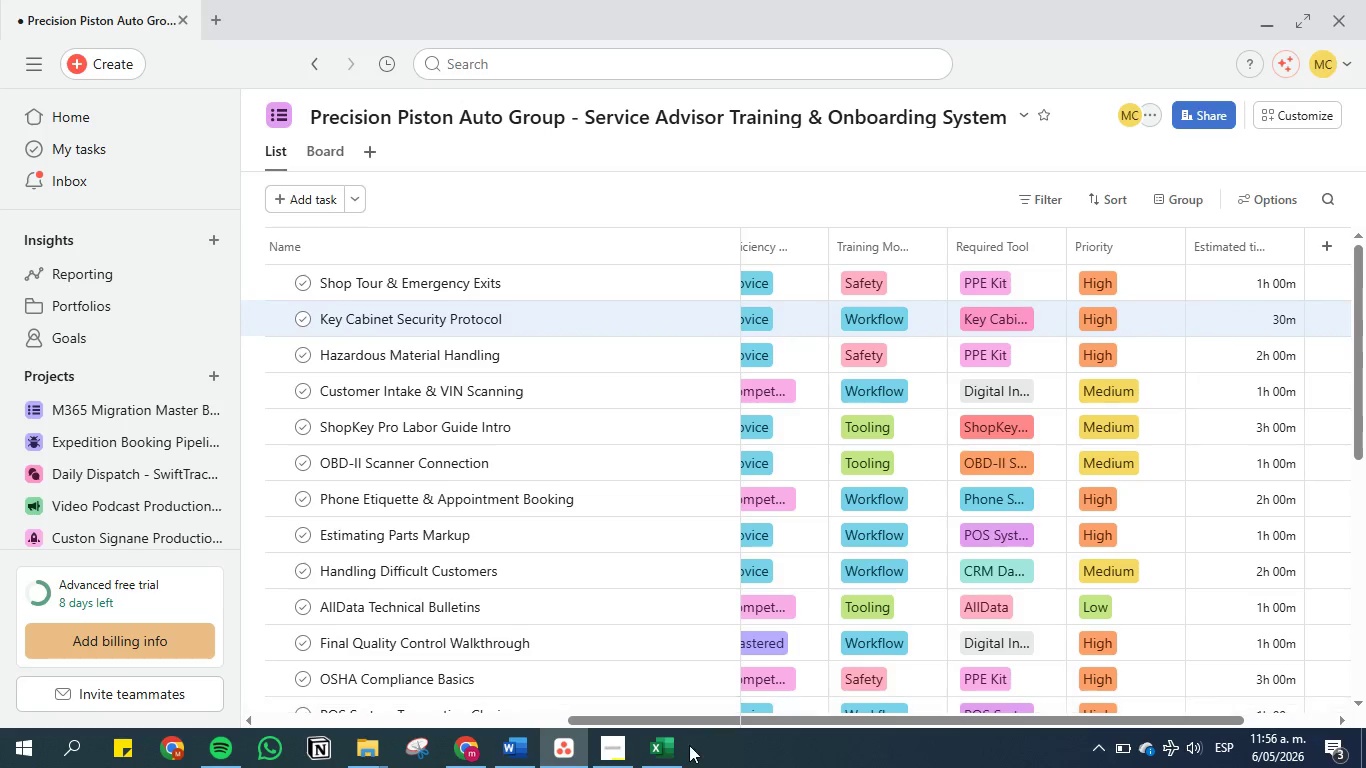 
left_click([656, 752])
 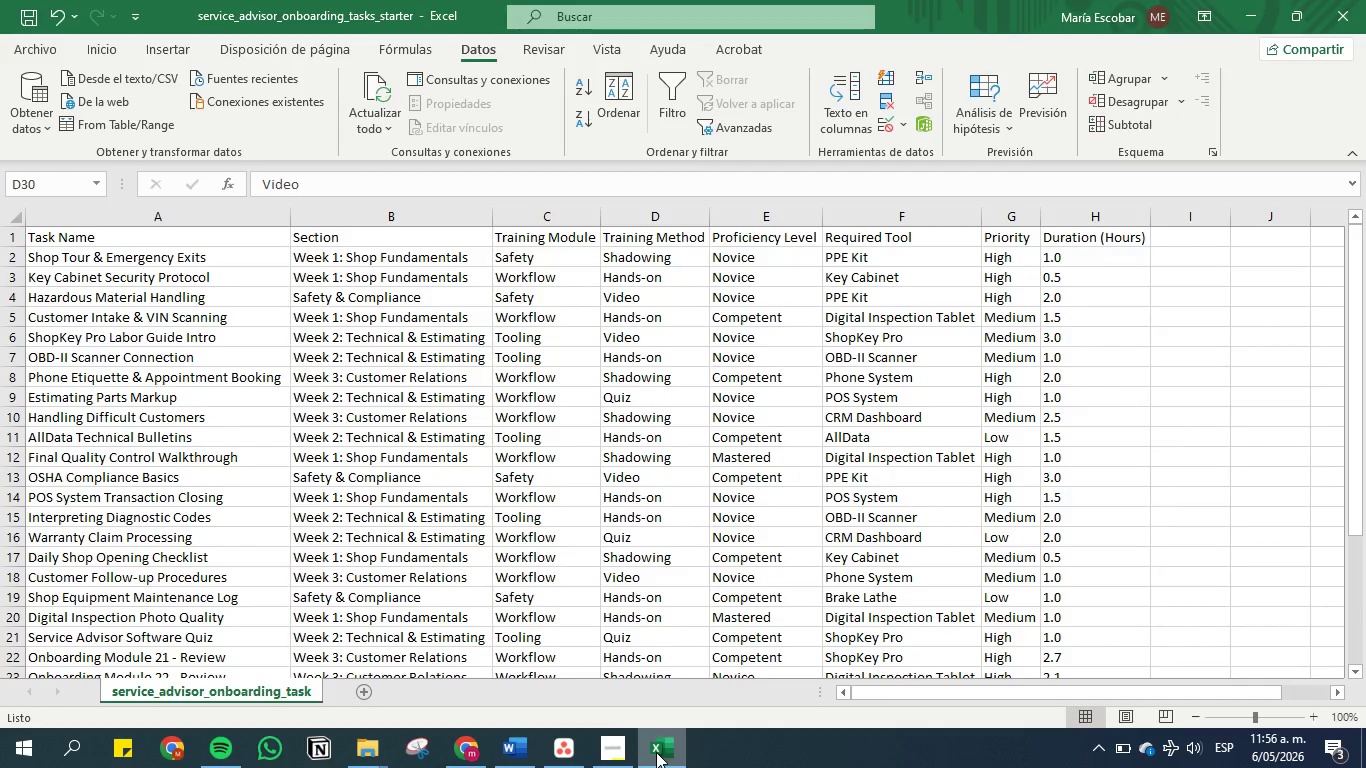 
left_click([656, 752])
 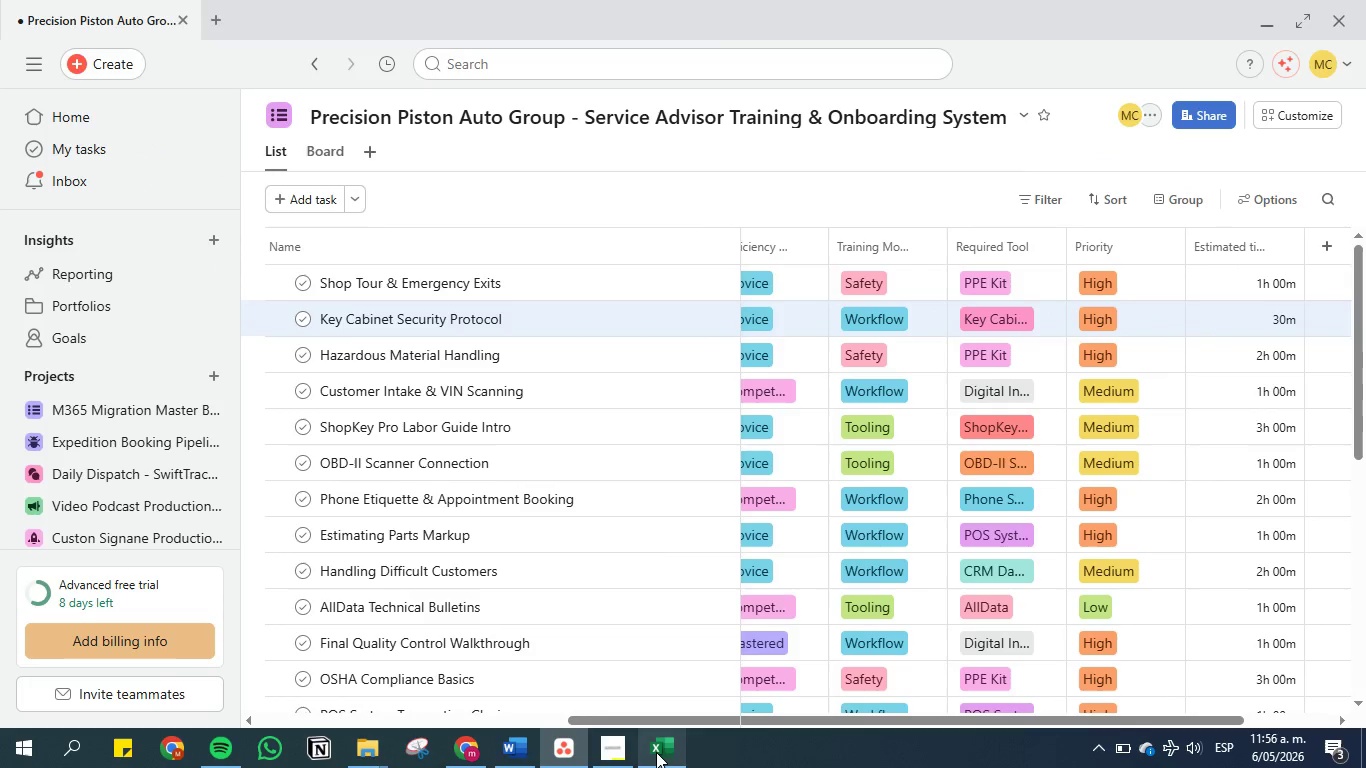 
left_click([656, 752])
 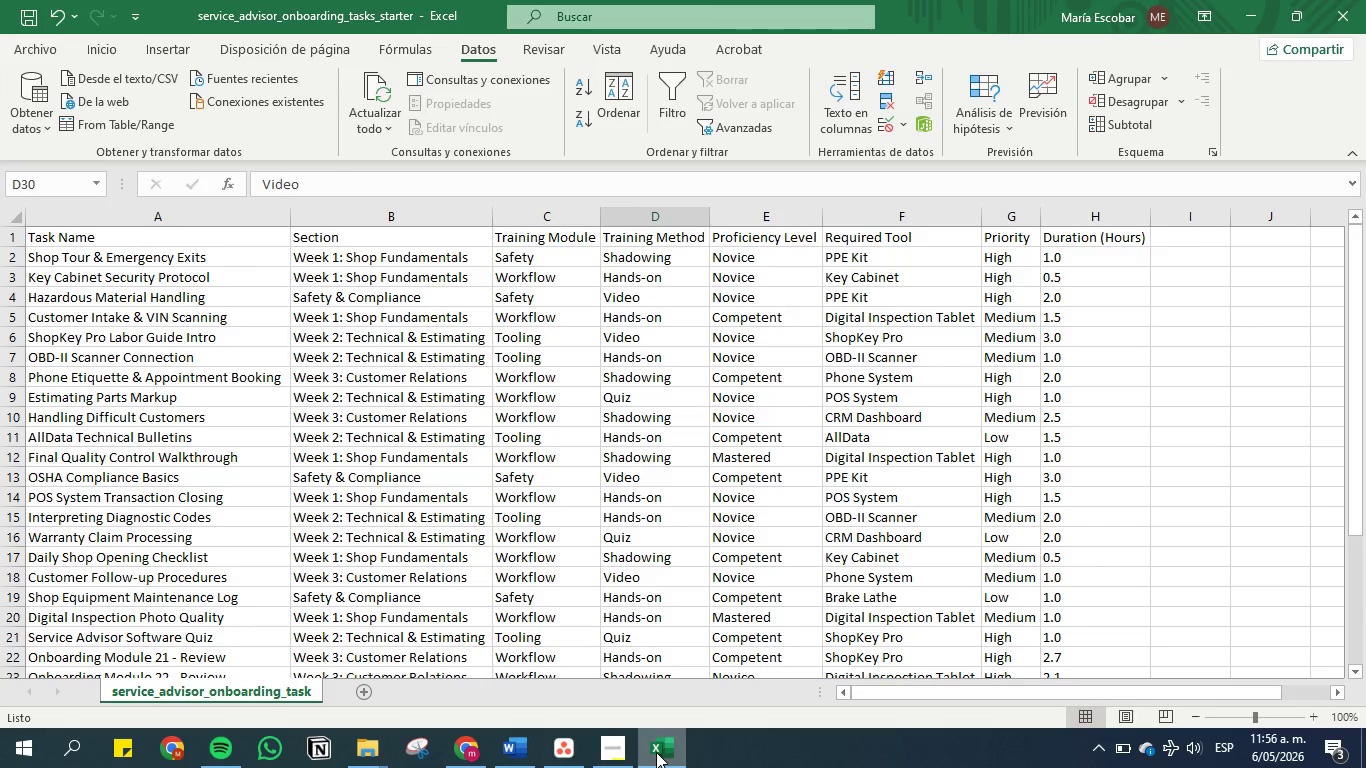 
left_click([656, 752])
 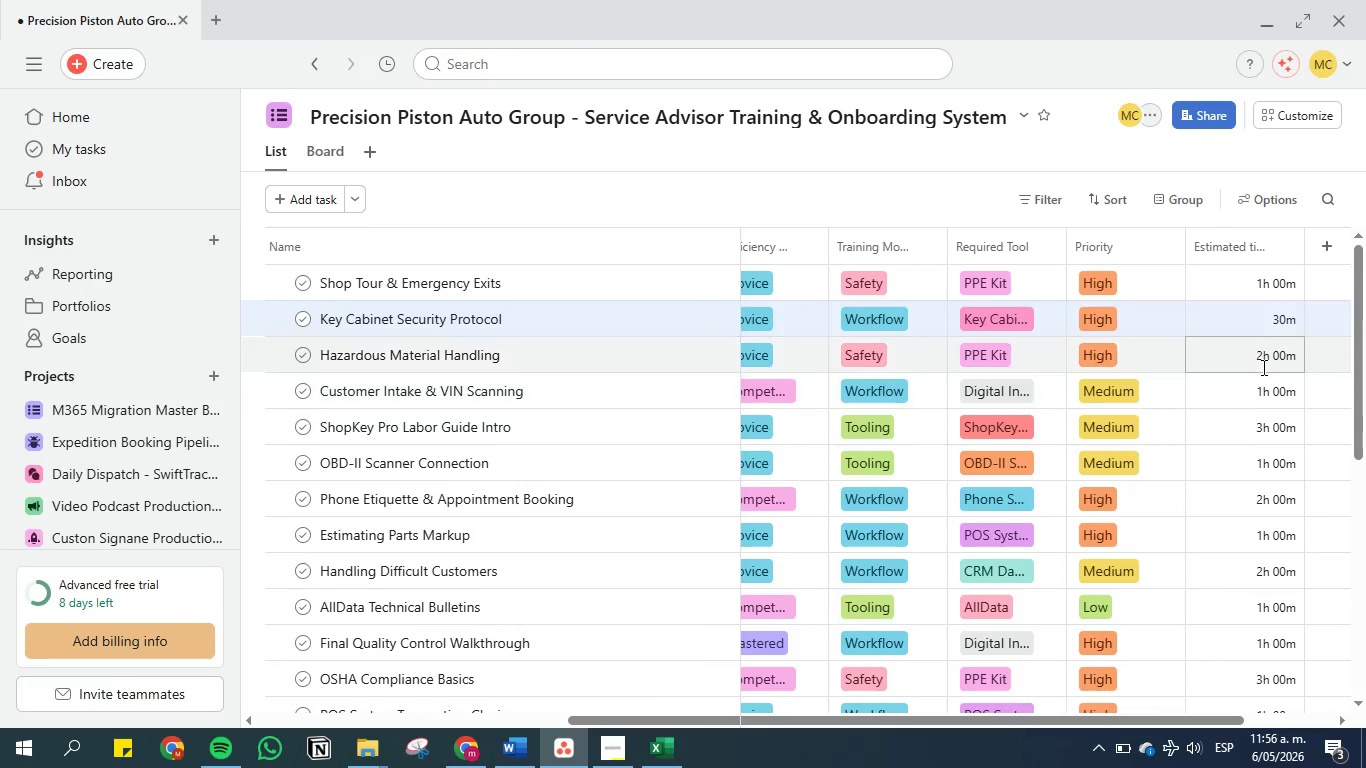 
left_click([1258, 401])
 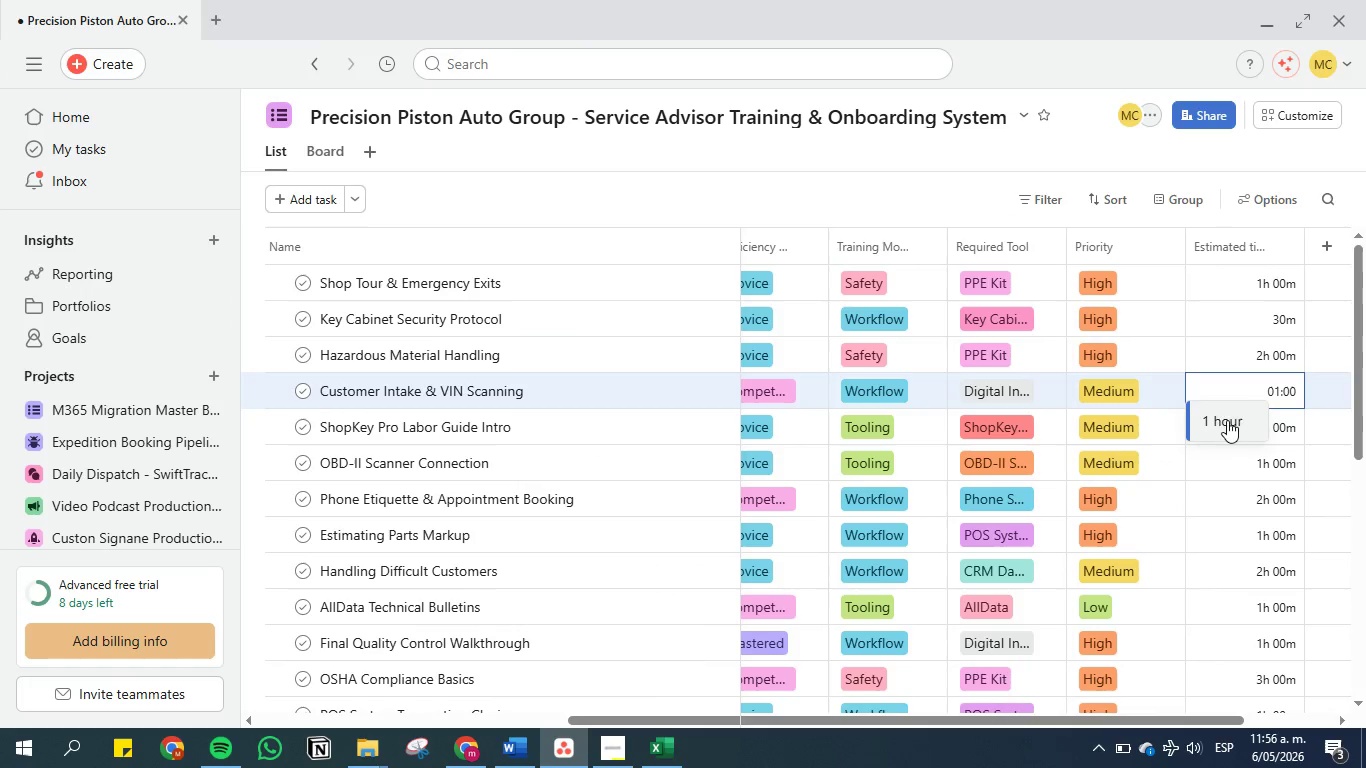 
left_click([1222, 427])
 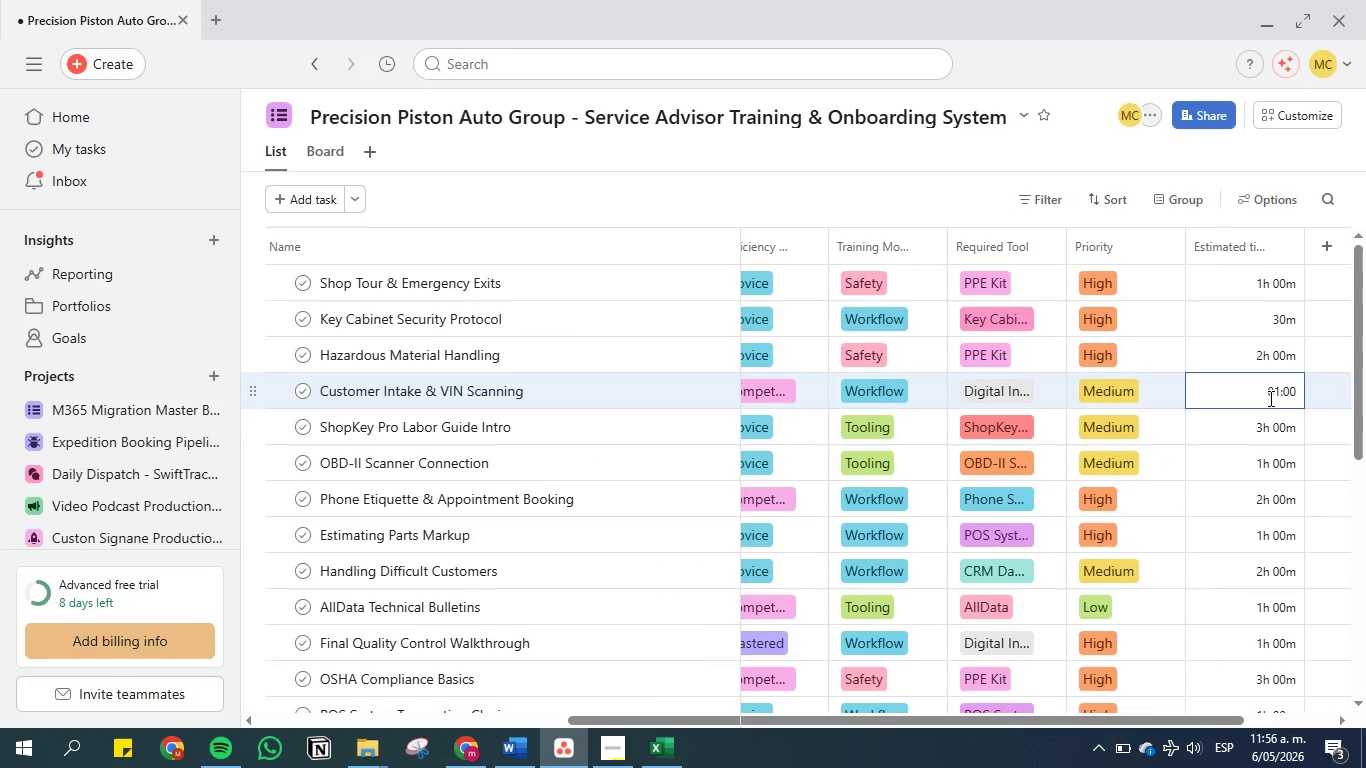 
key(Backspace)
 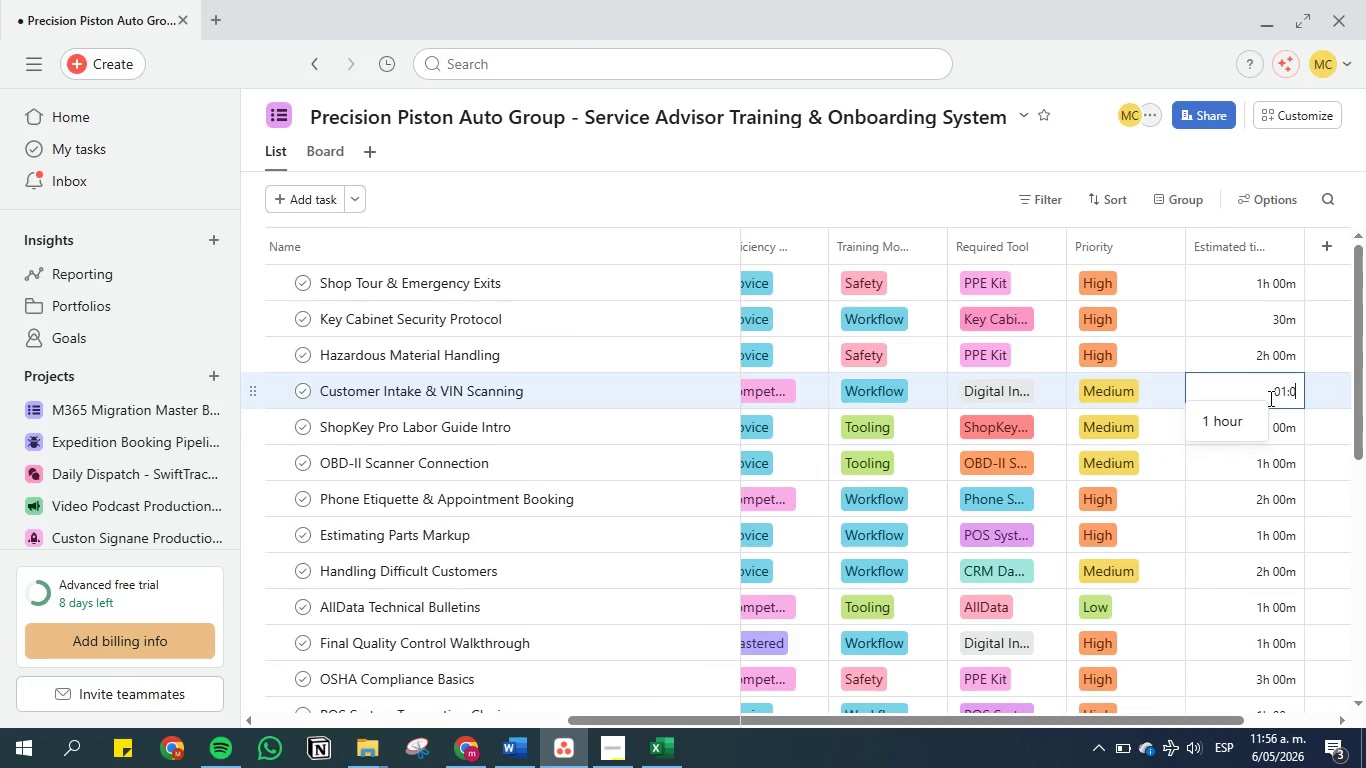 
key(Backspace)
 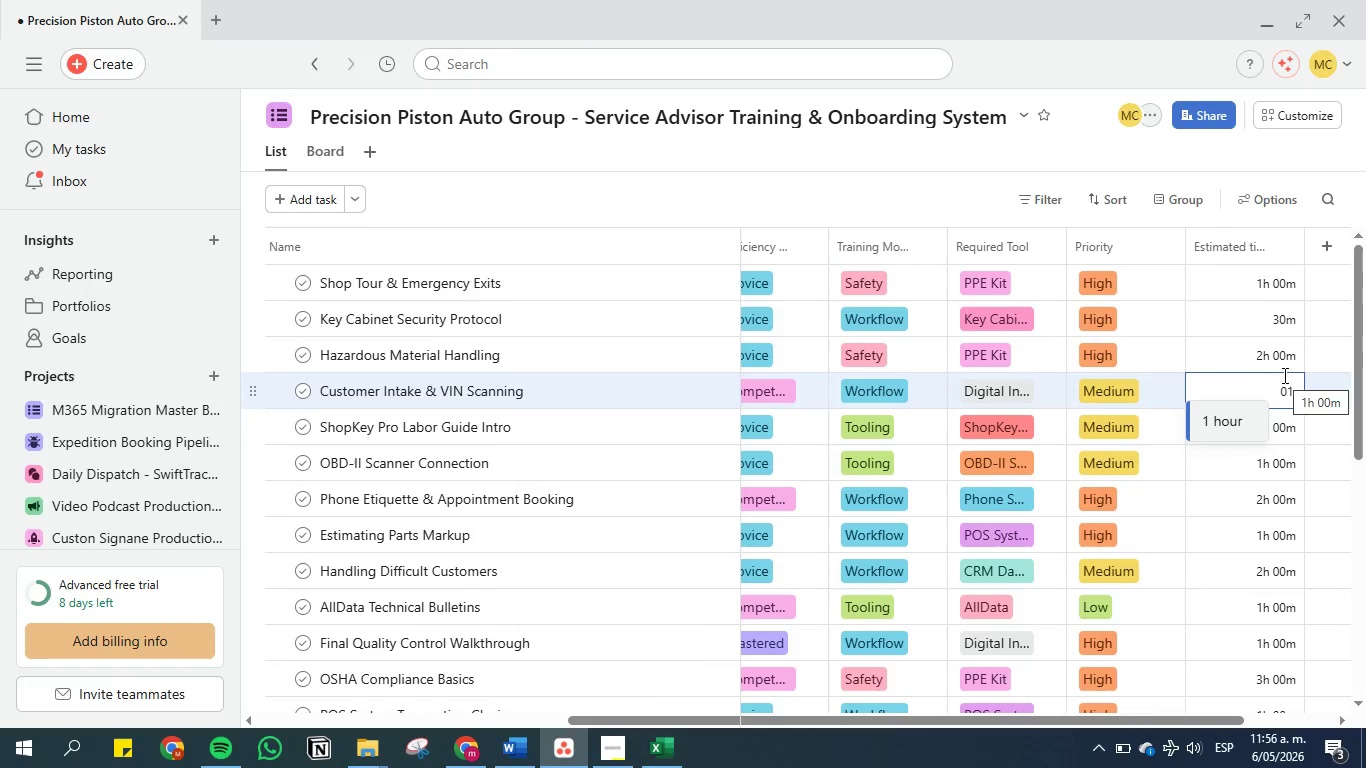 
type(30)
 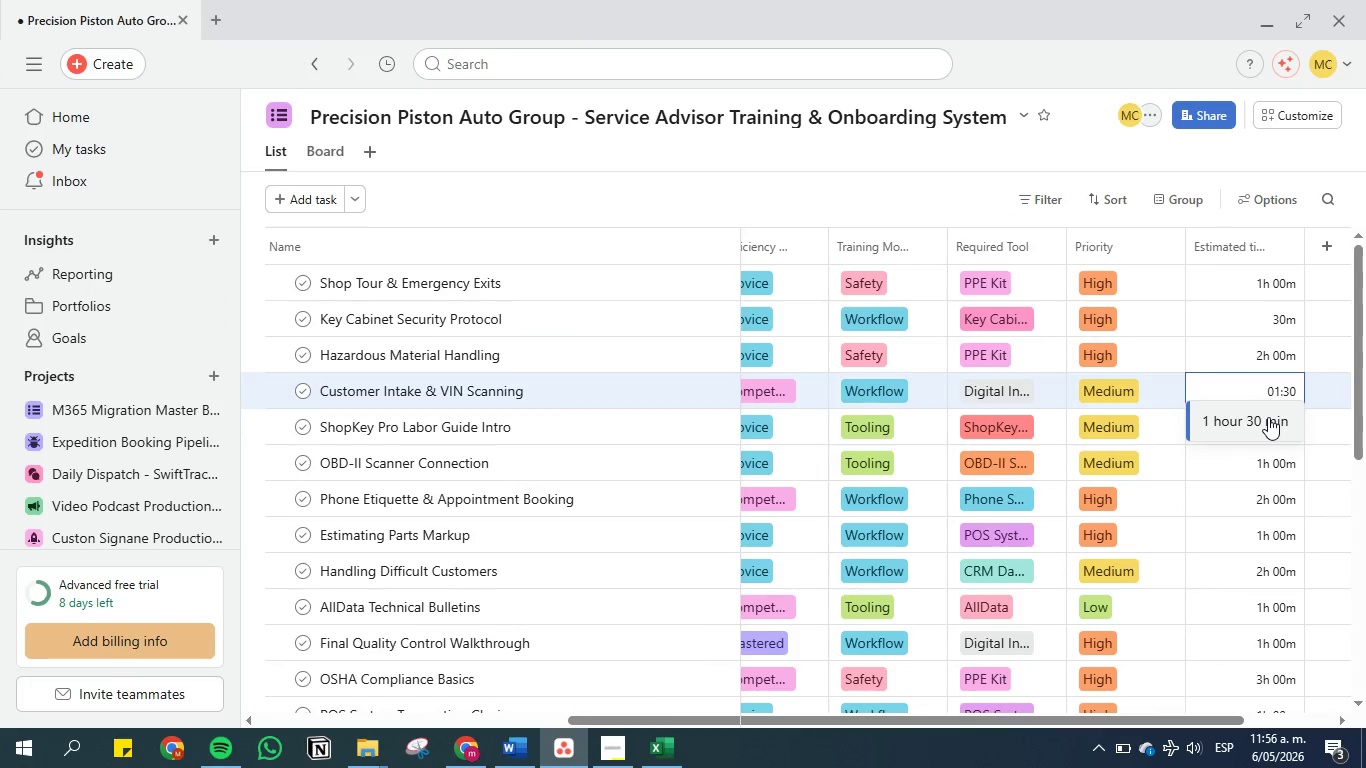 
left_click([1267, 417])
 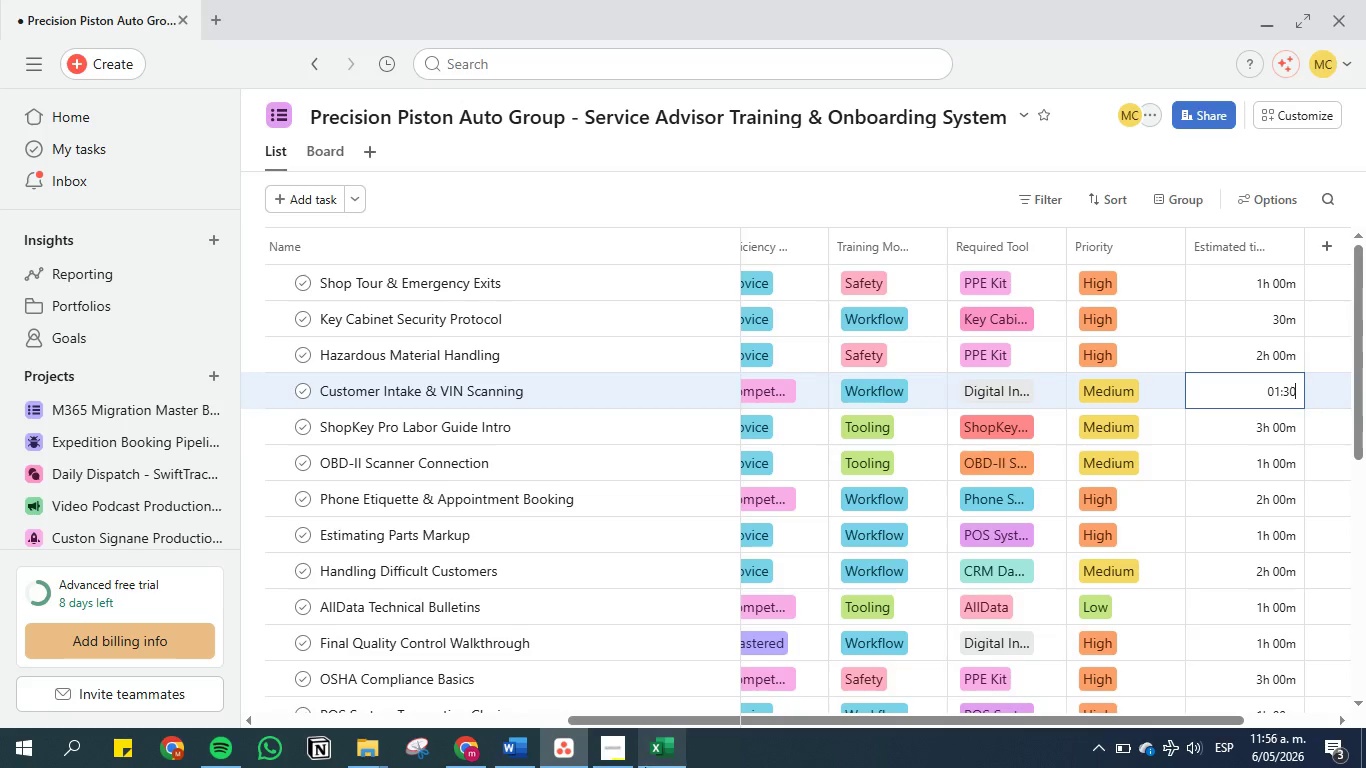 
left_click([675, 748])
 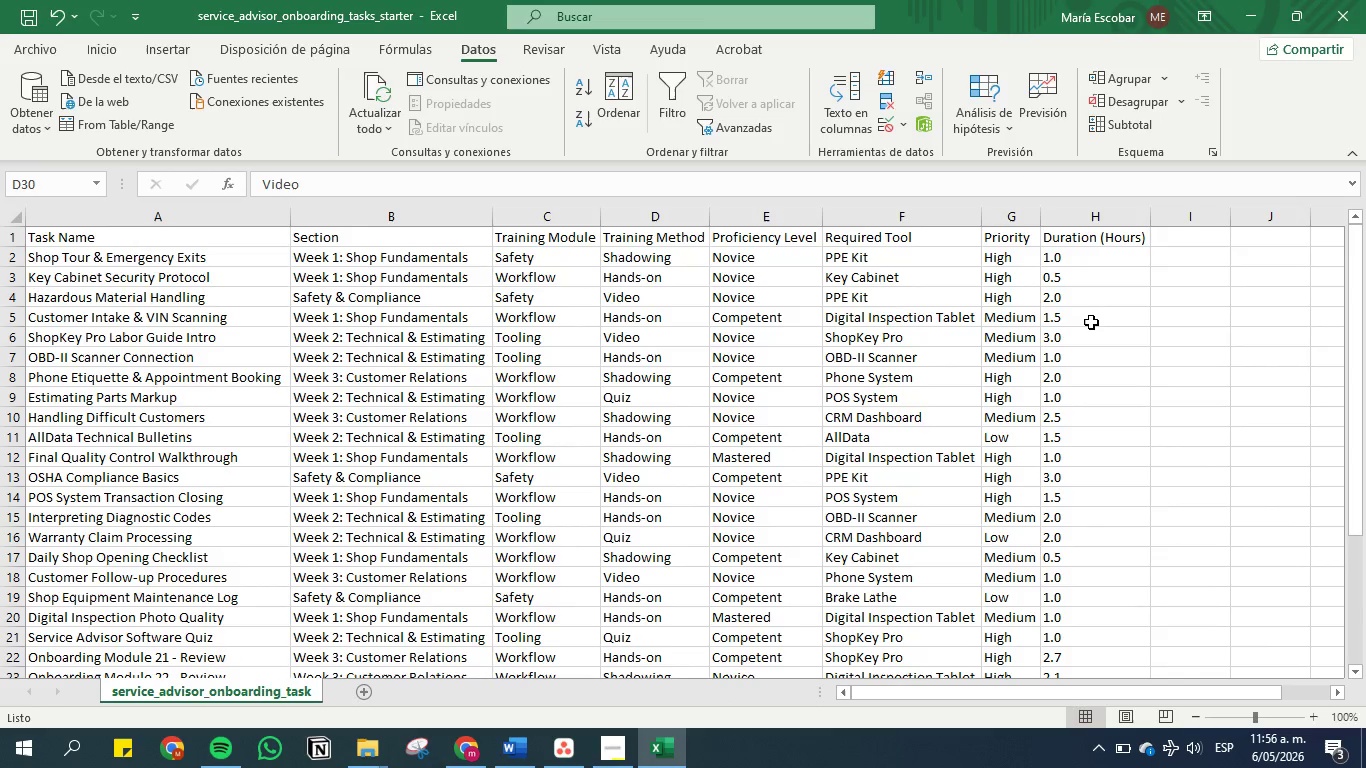 
left_click([1084, 335])
 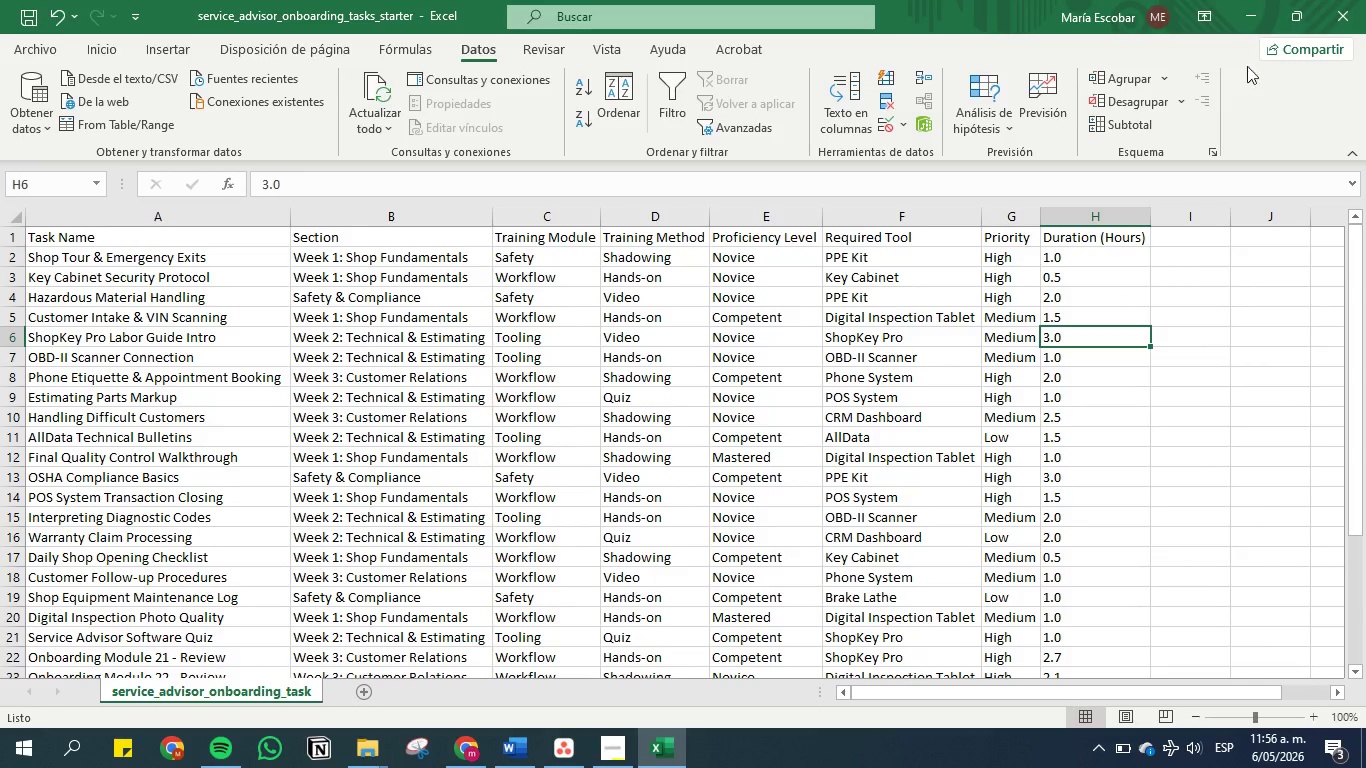 
left_click([1252, 6])
 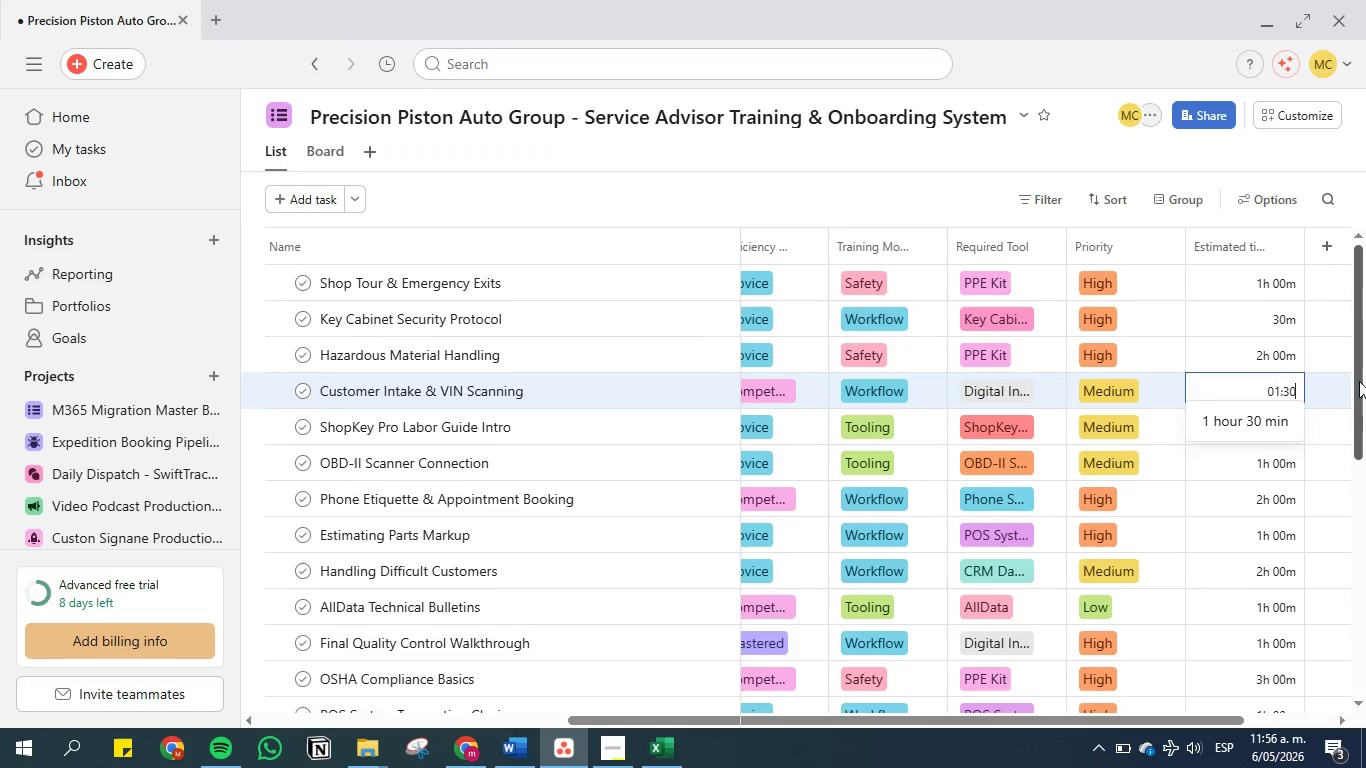 
left_click([1331, 452])
 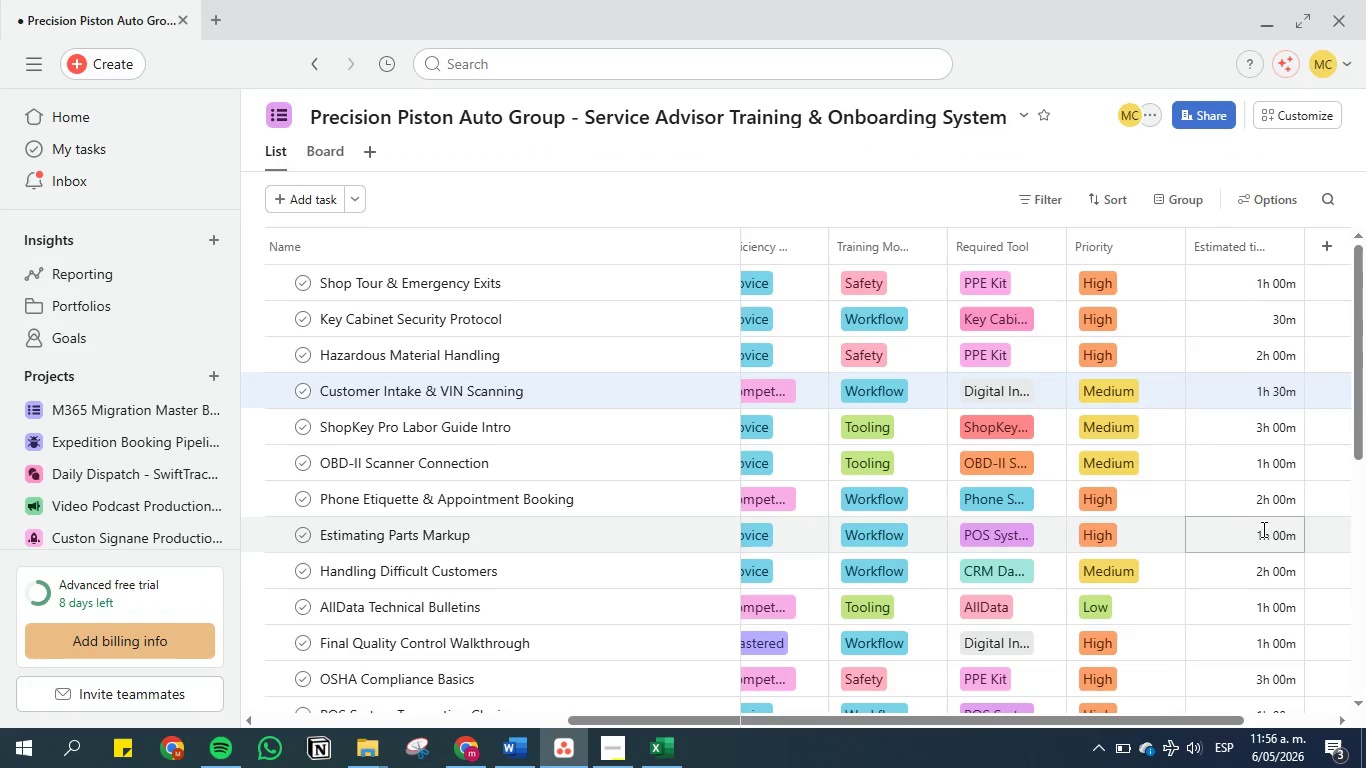 
left_click([1273, 573])
 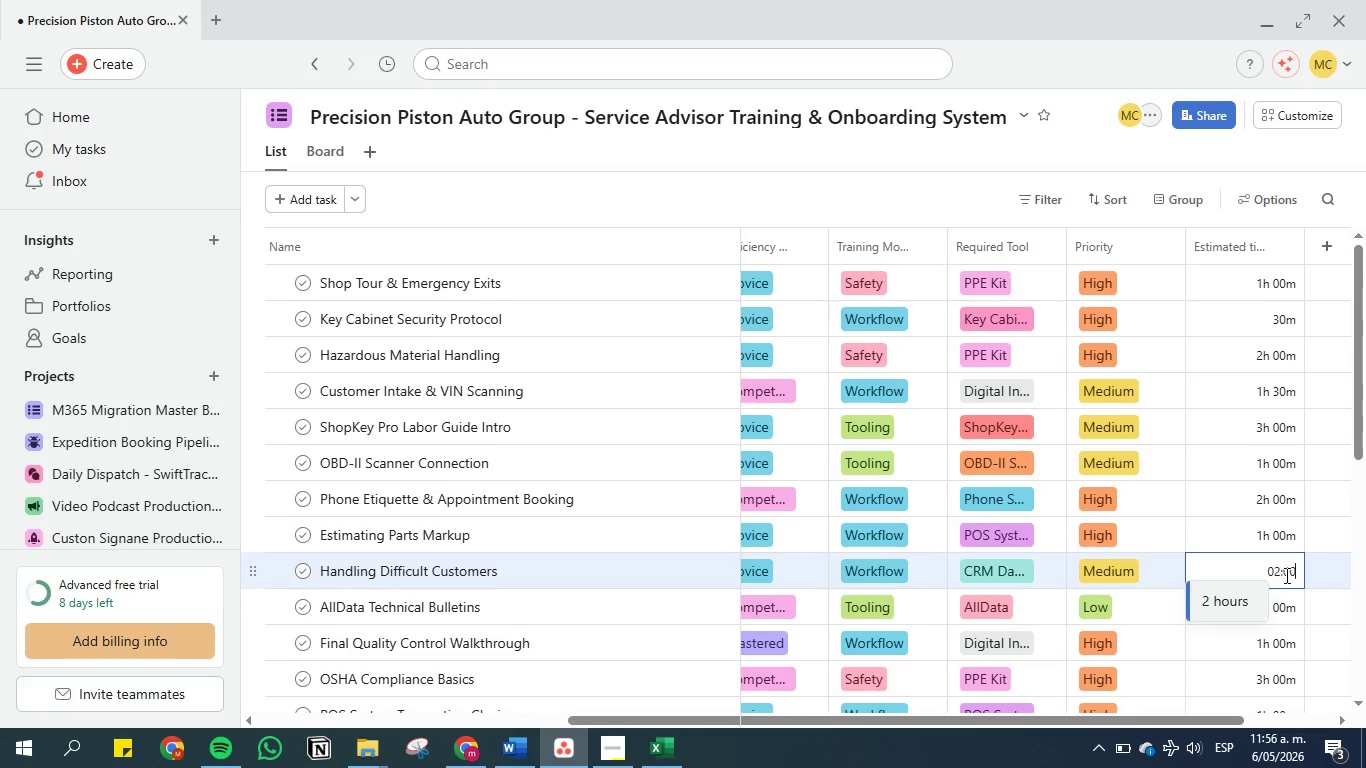 
left_click([1289, 572])
 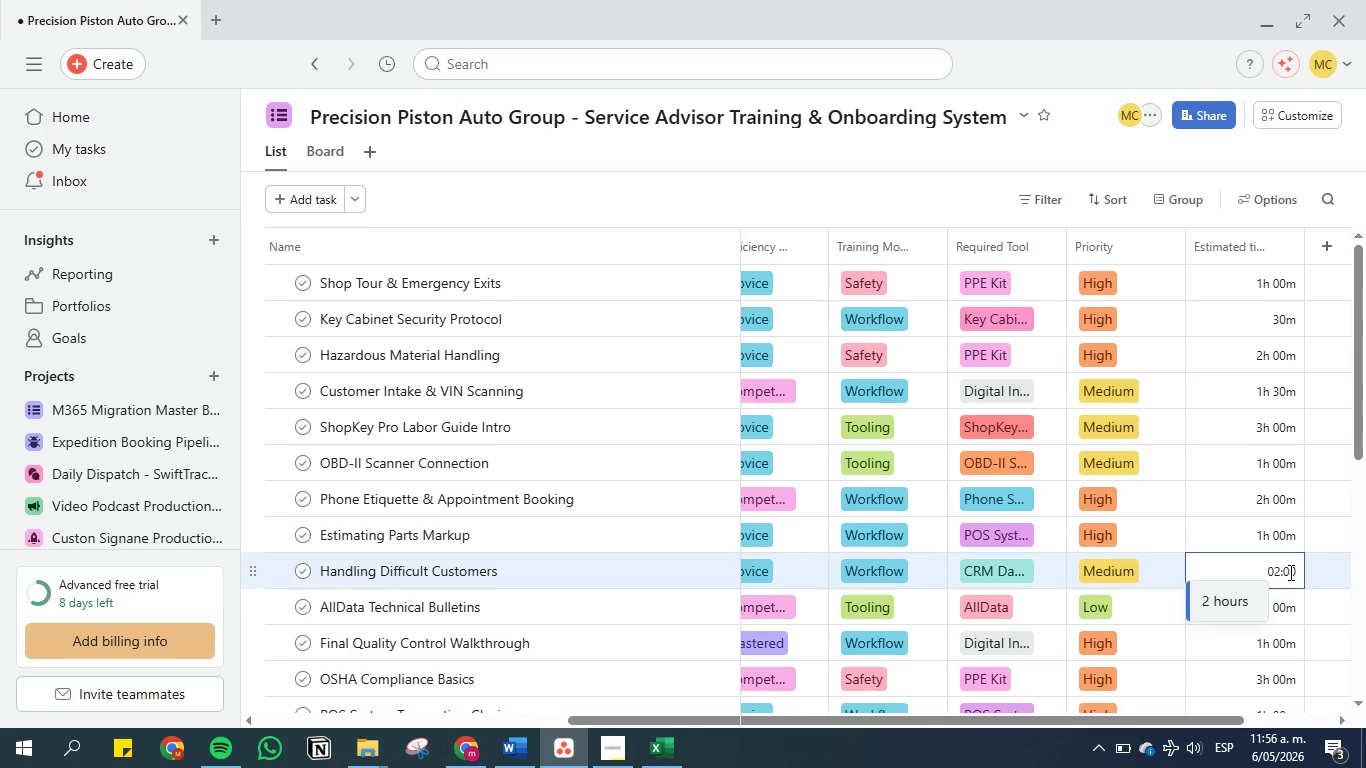 
key(Backspace)
 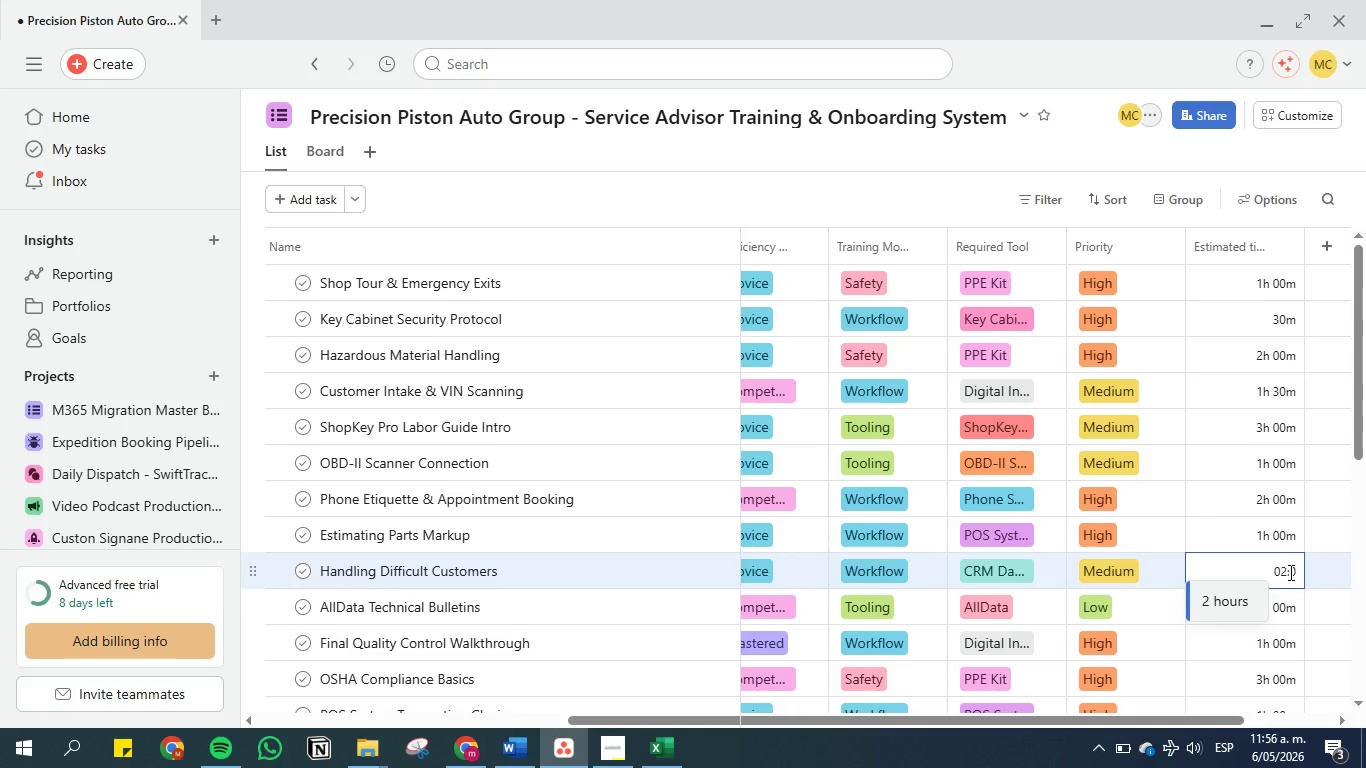 
key(3)
 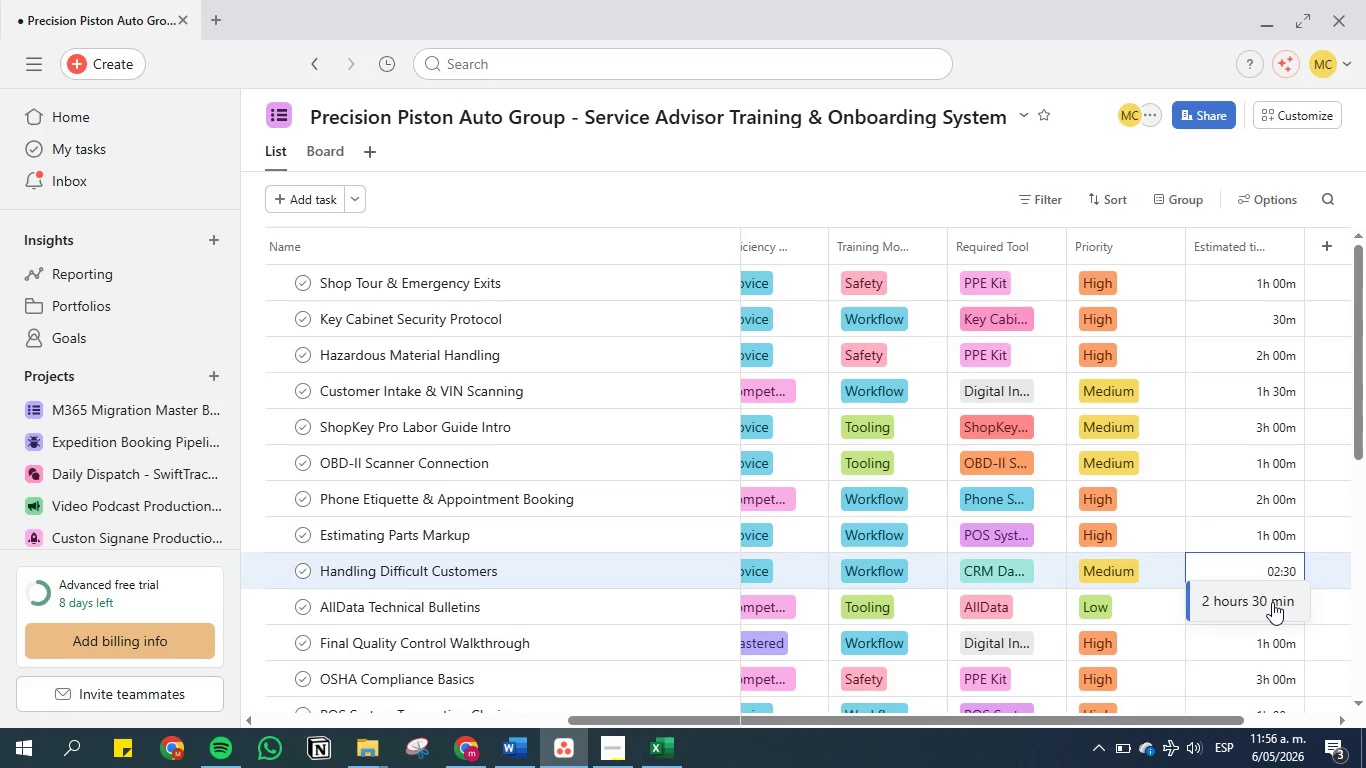 
left_click([1272, 602])
 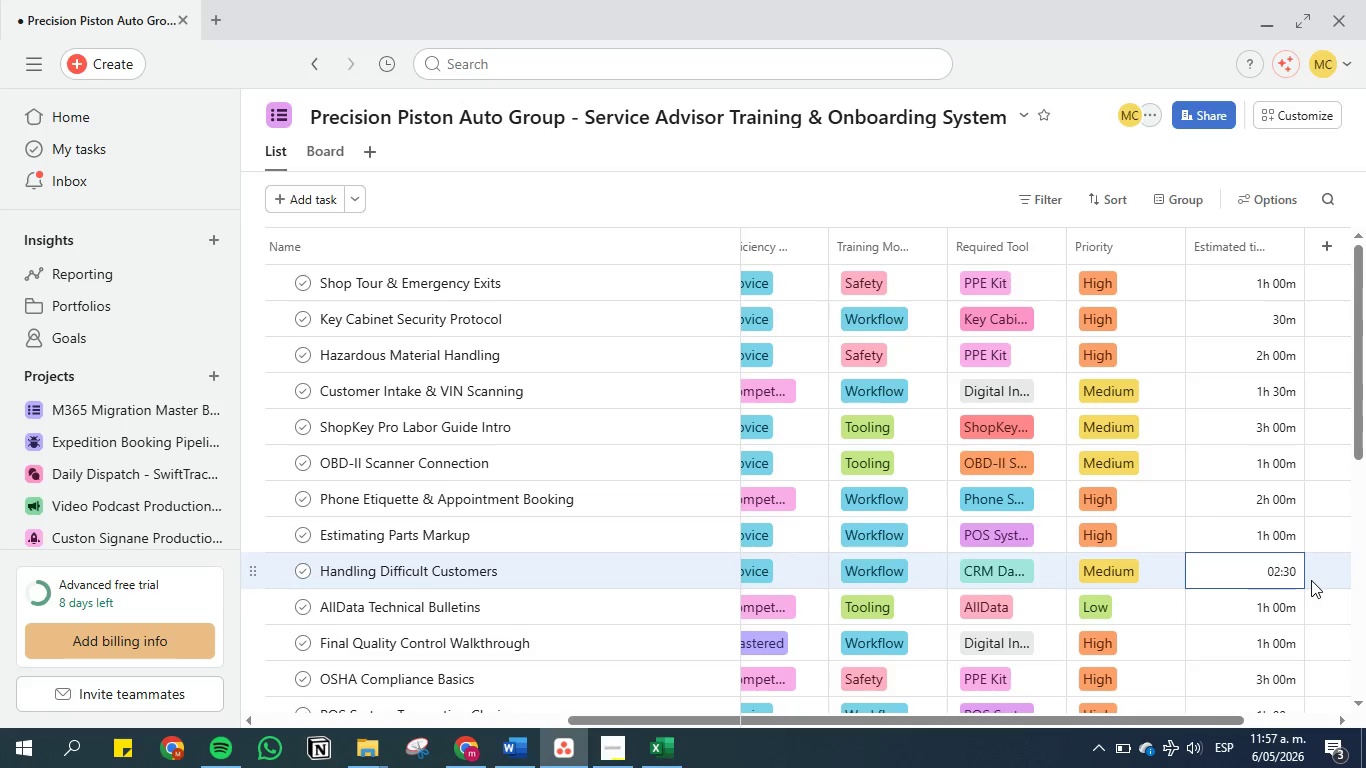 
left_click([1326, 577])
 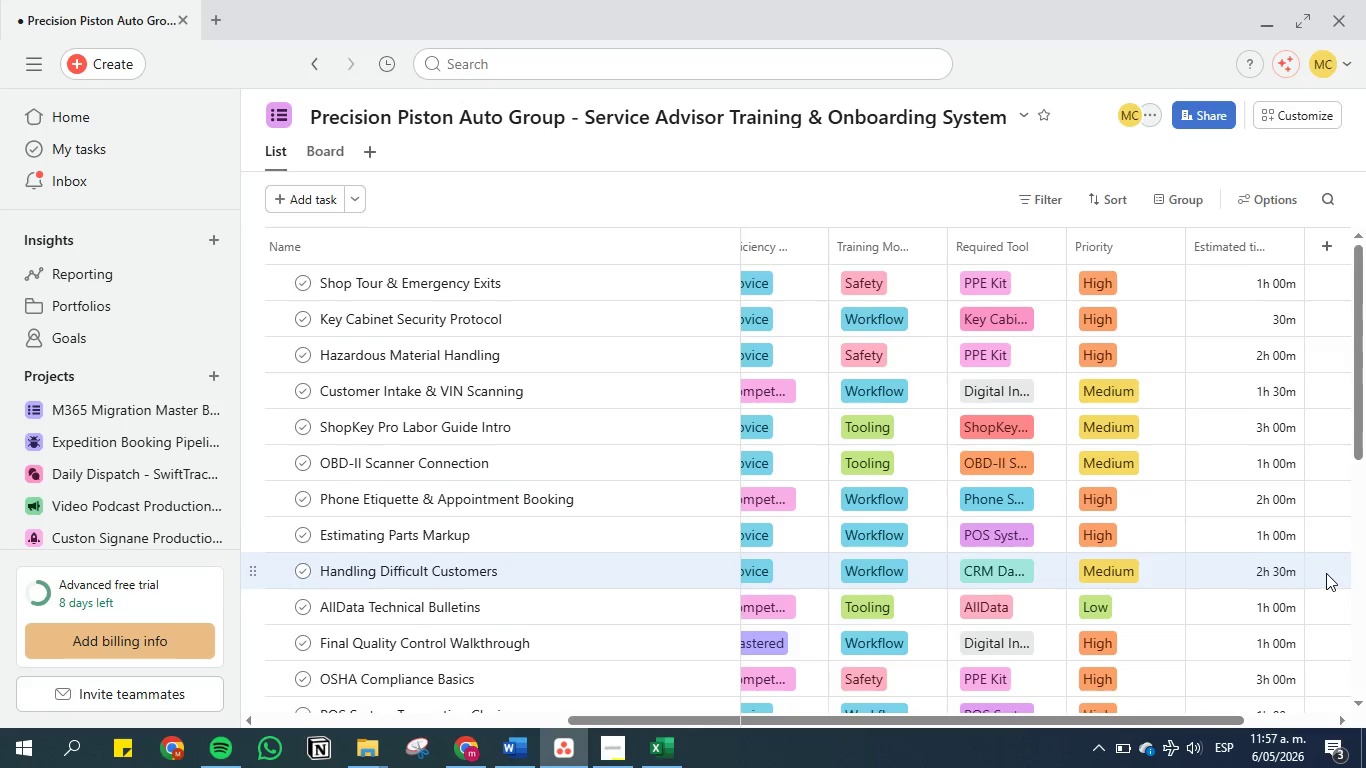 
scroll: coordinate [1327, 566], scroll_direction: down, amount: 2.0
 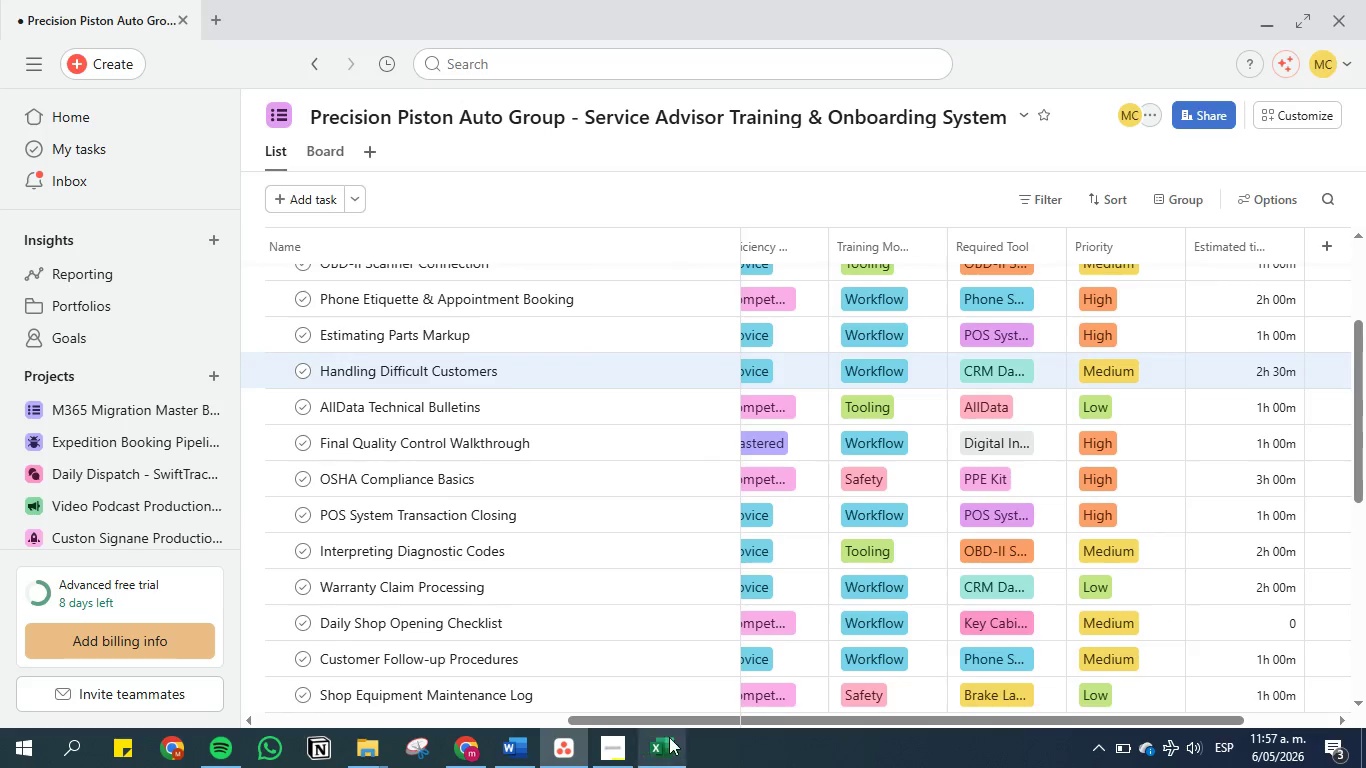 
left_click([667, 747])
 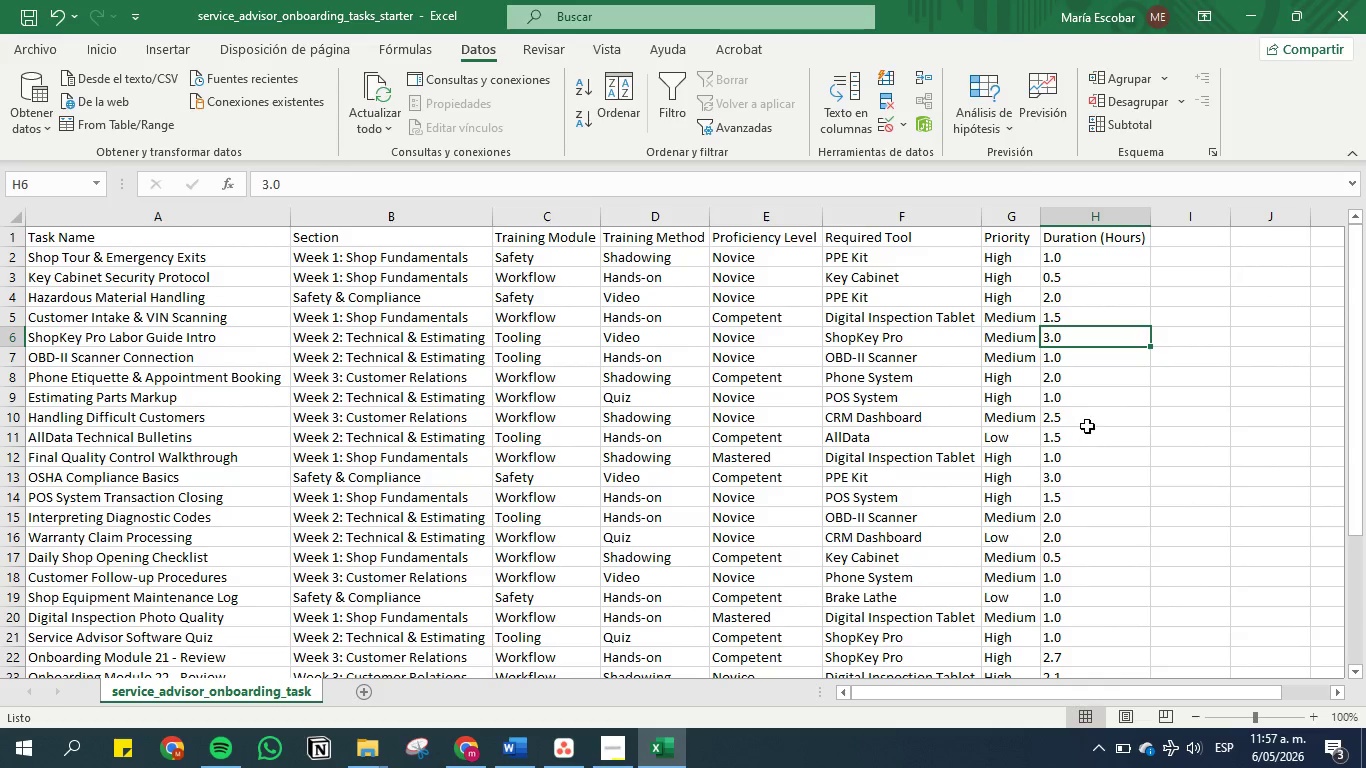 
left_click([1088, 417])
 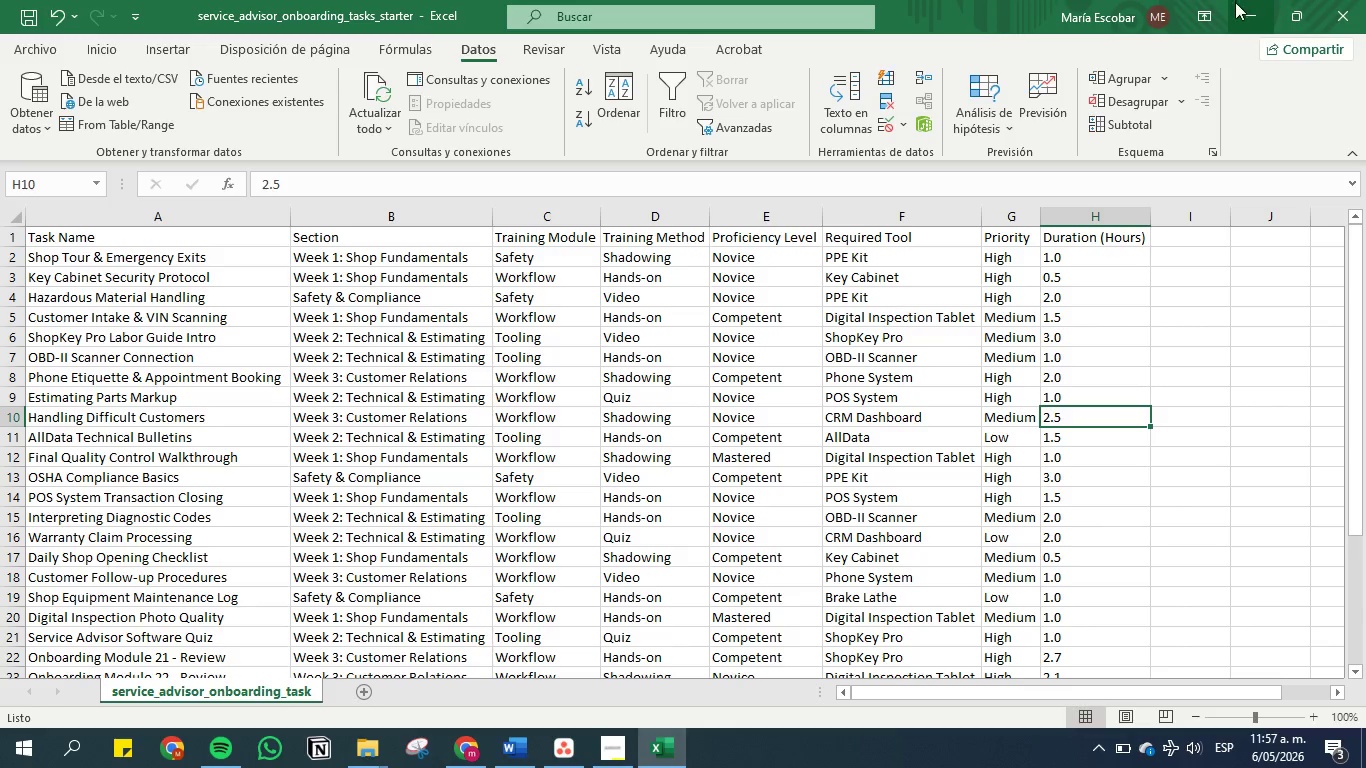 
left_click([1250, 6])
 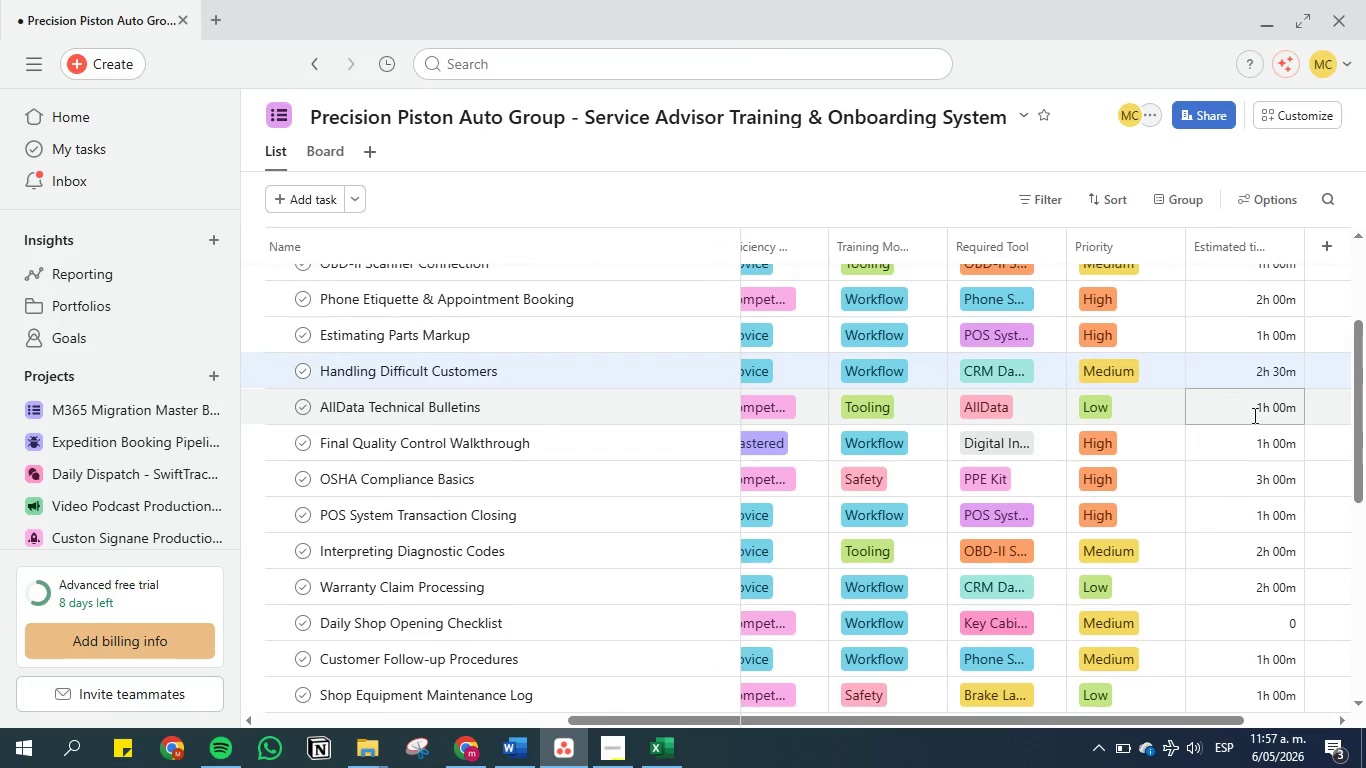 
left_click([1276, 415])
 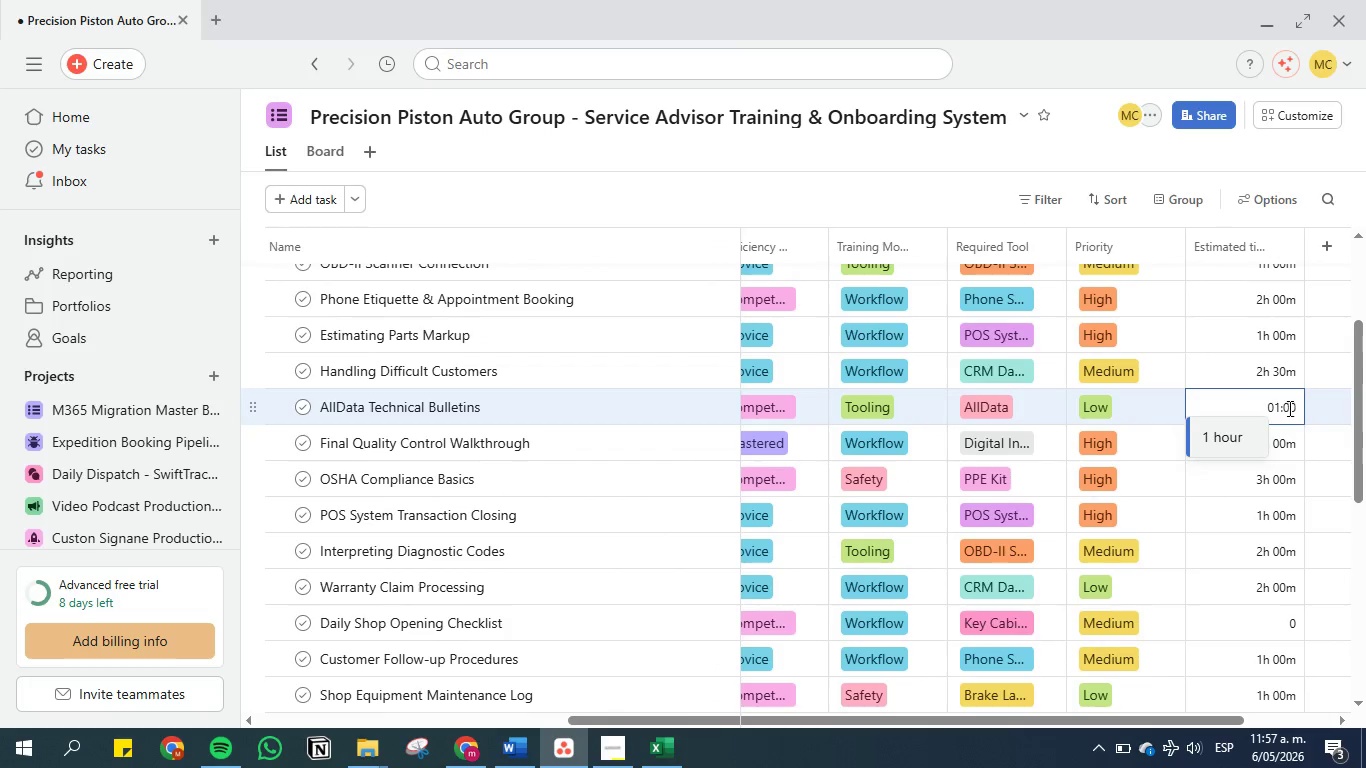 
left_click([1291, 406])
 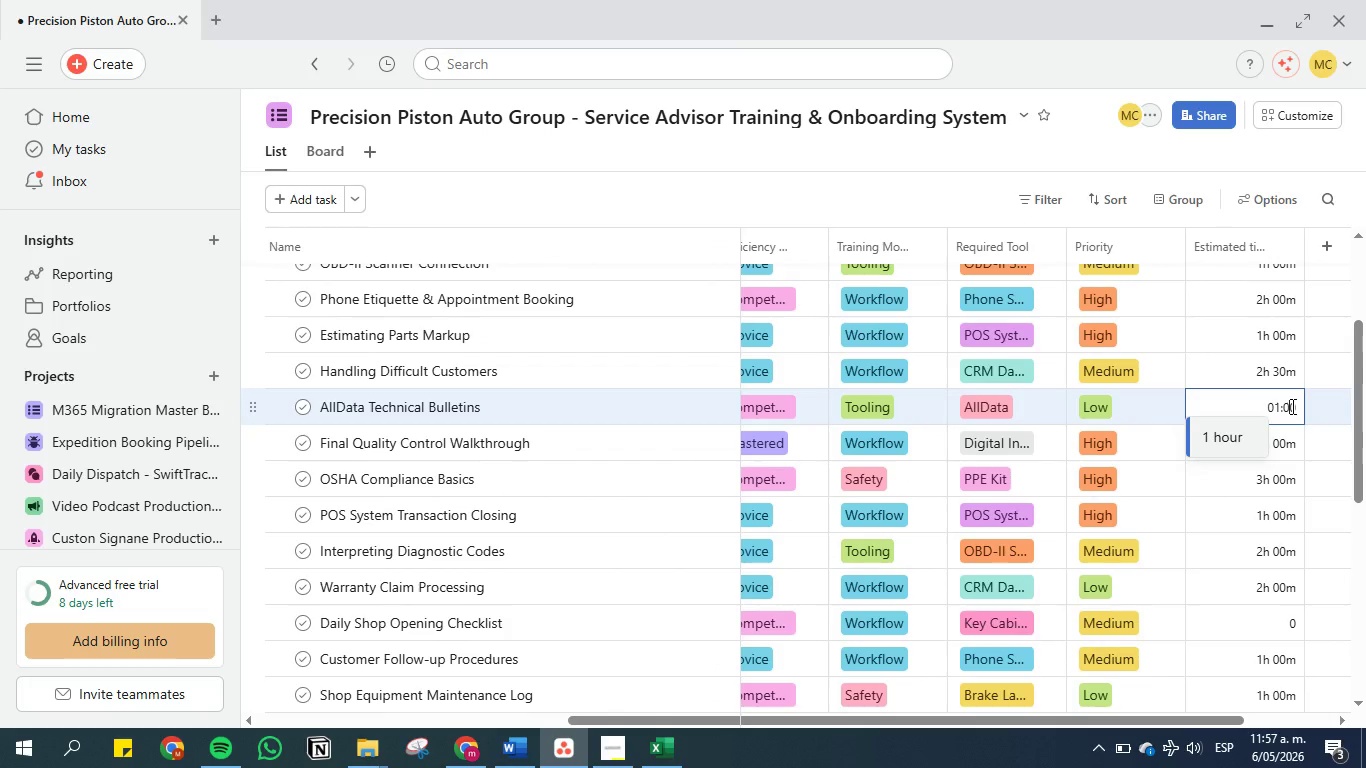 
key(Backspace)
 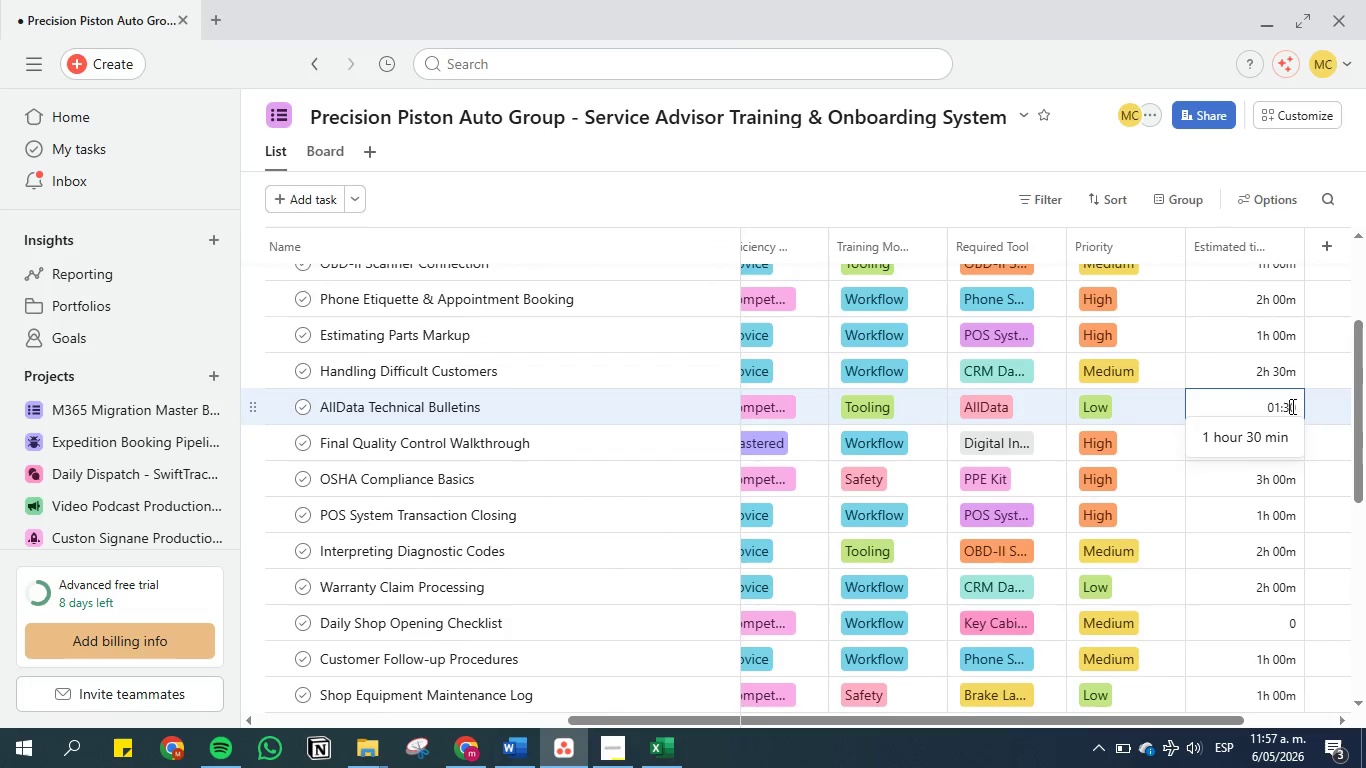 
key(3)
 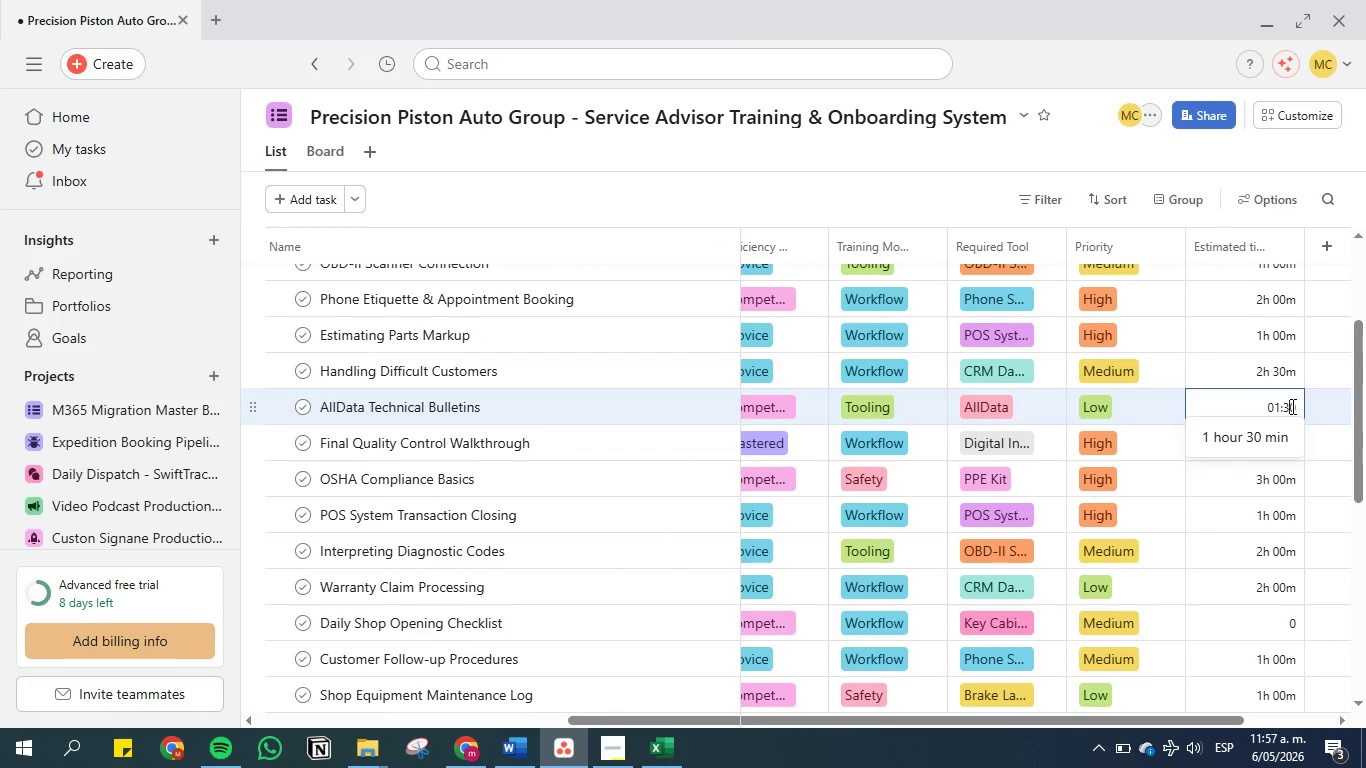 
key(Enter)
 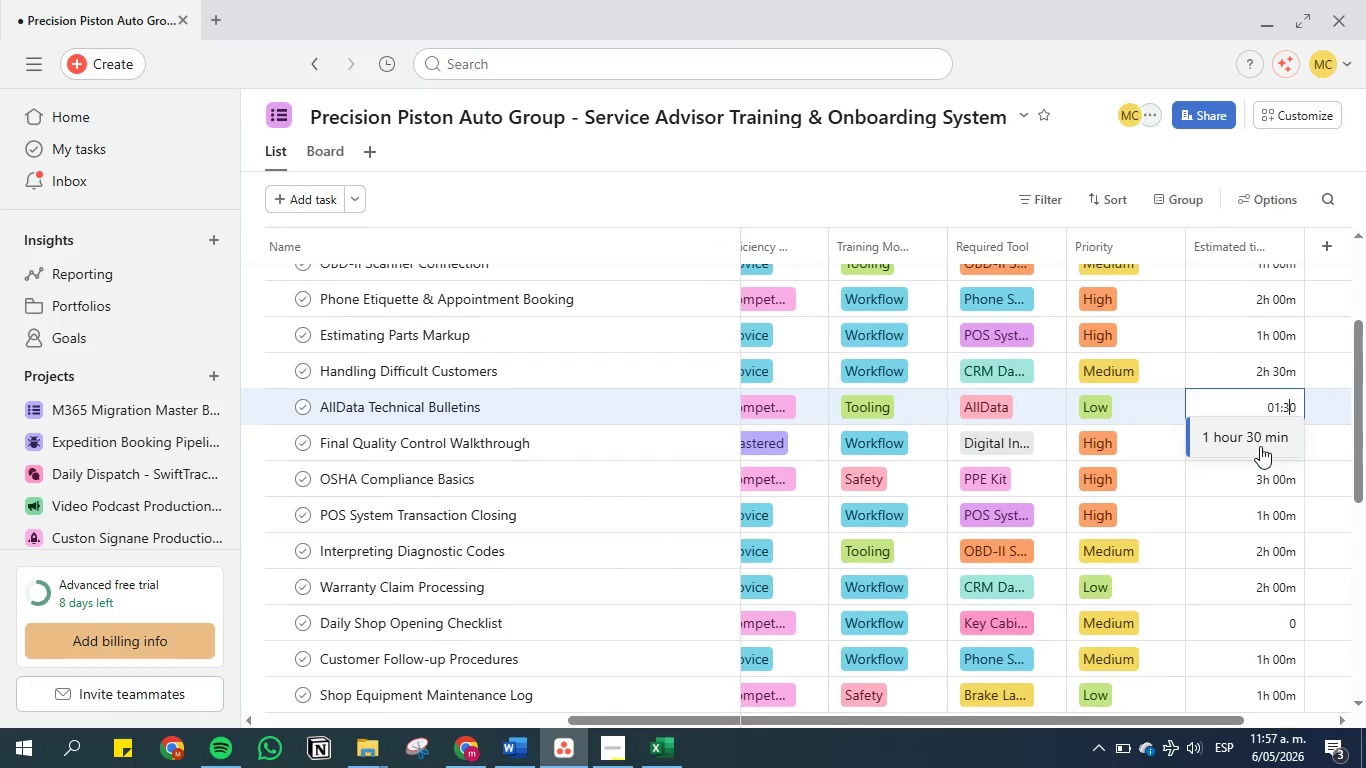 
left_click([1260, 446])
 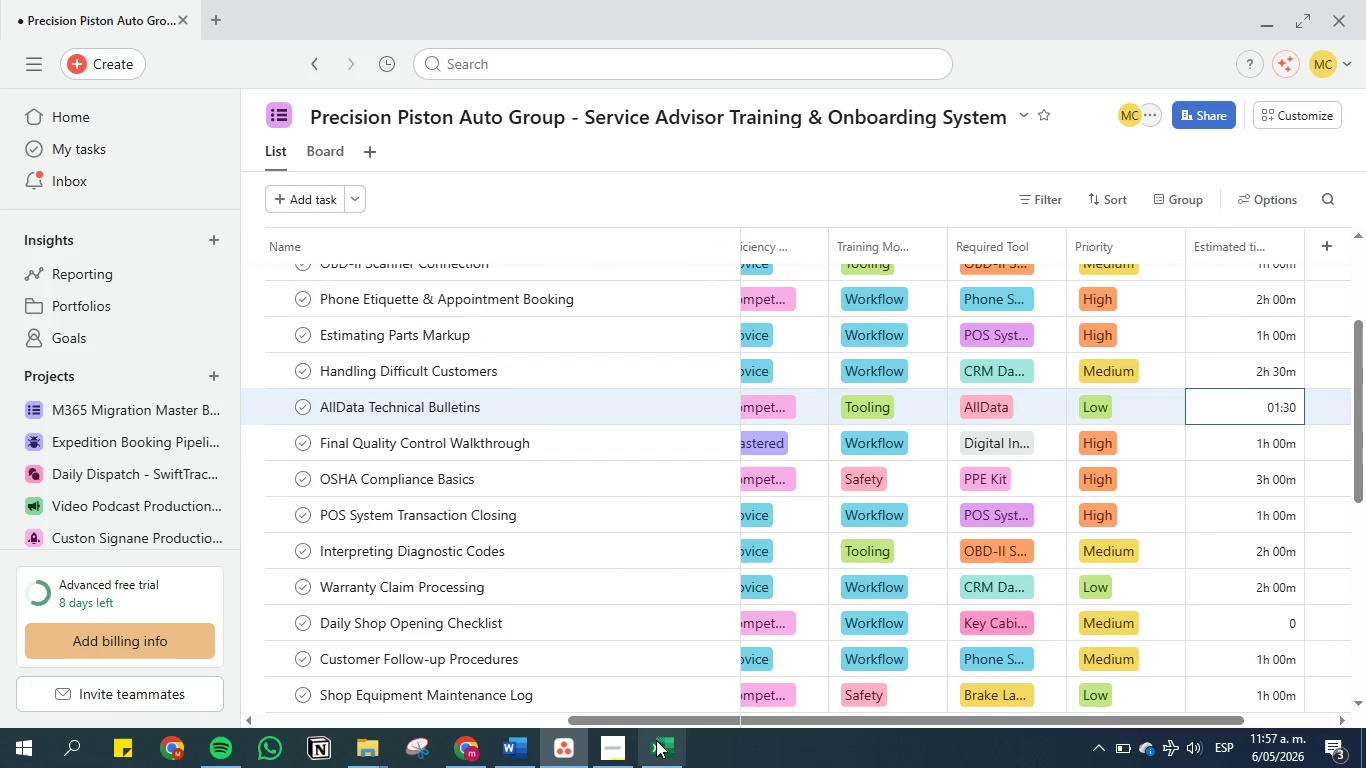 
left_click([652, 750])
 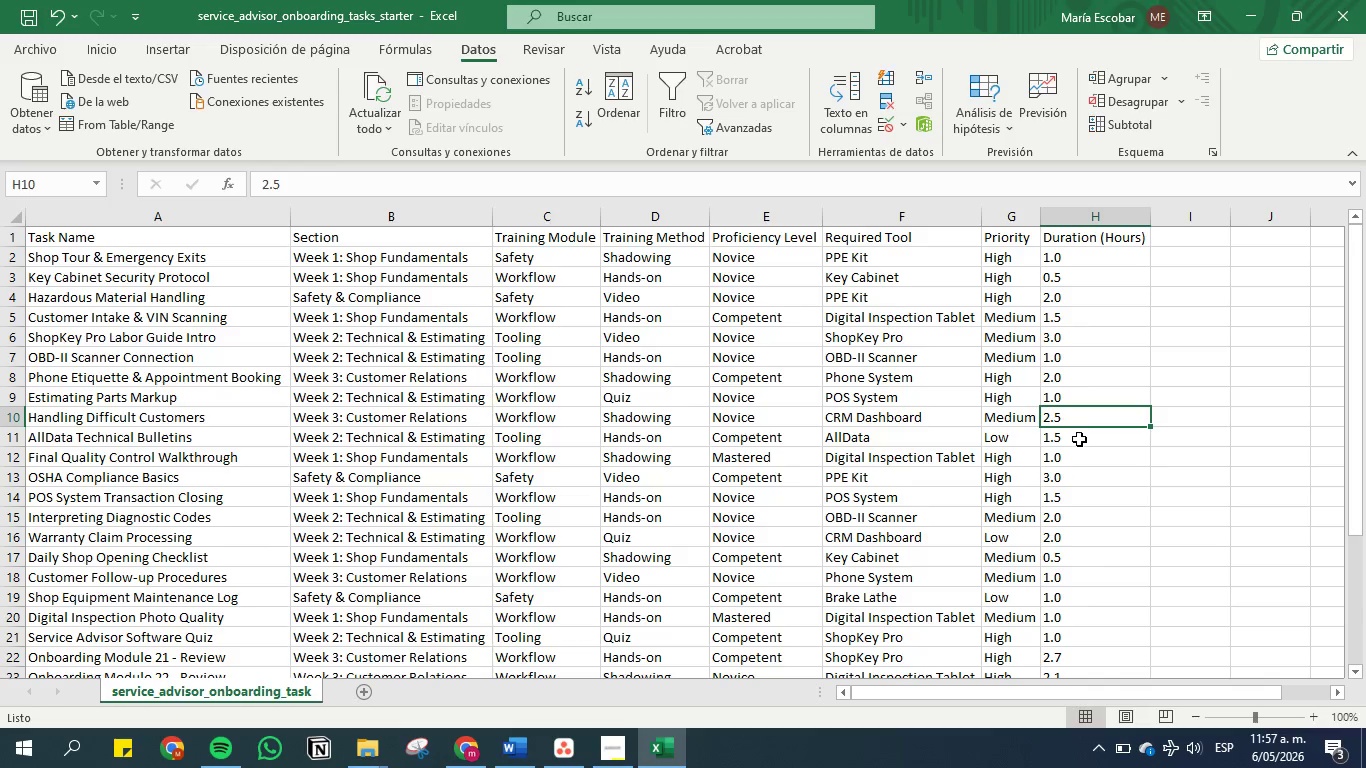 
left_click([1079, 442])
 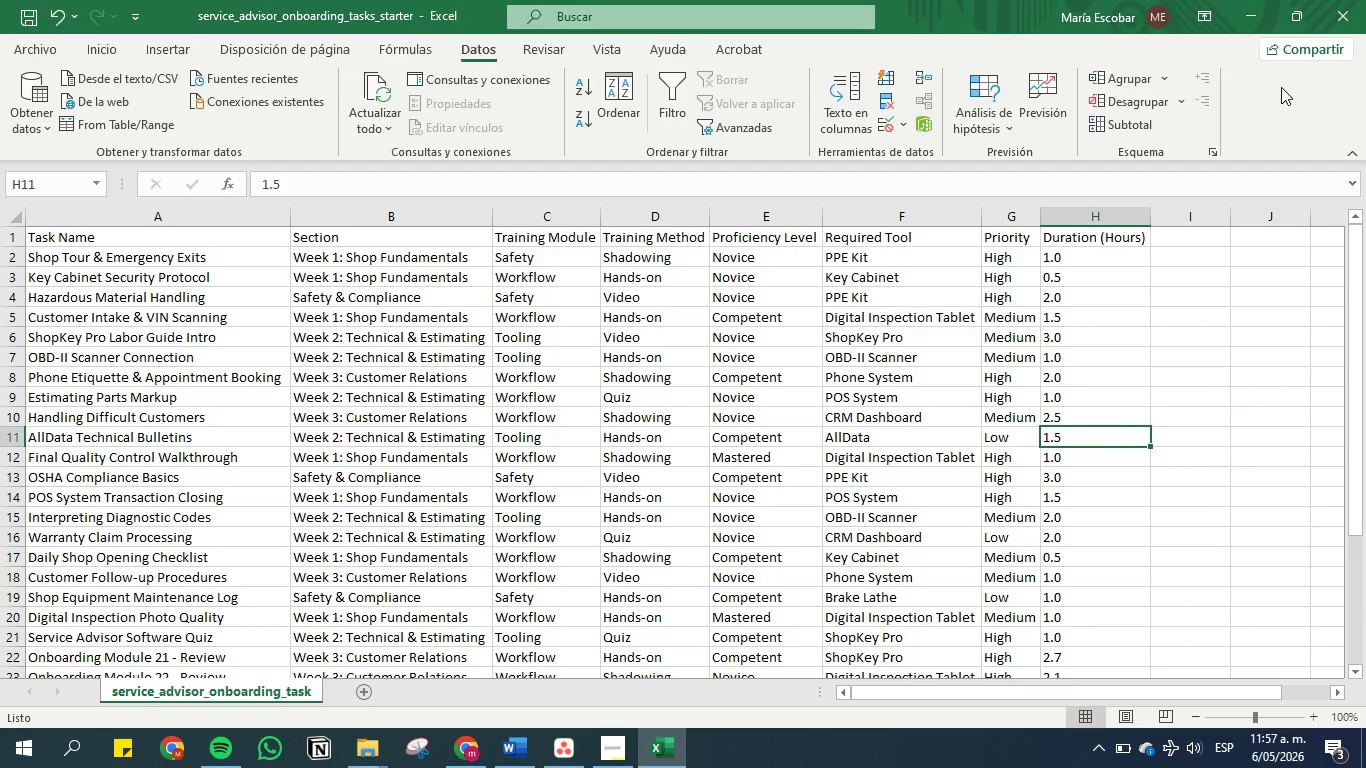 
left_click([1254, 2])
 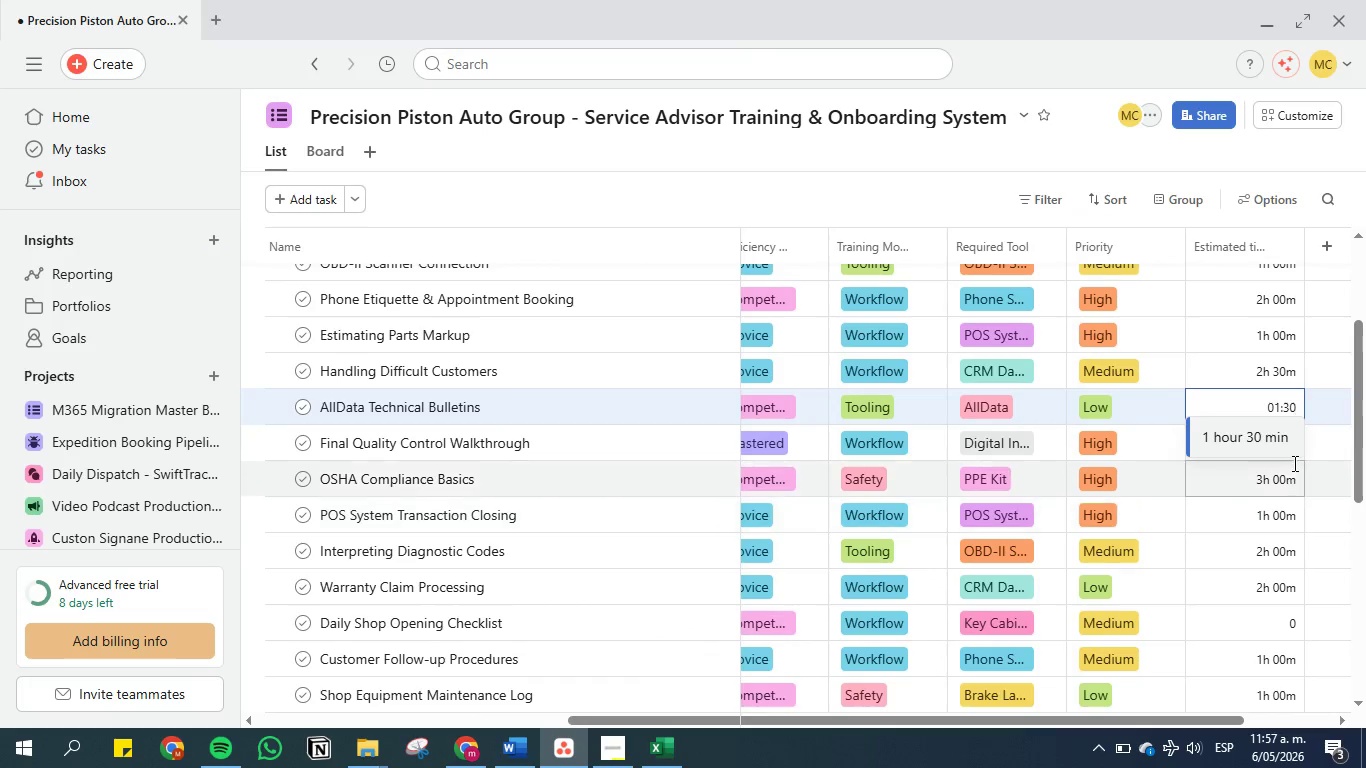 
left_click([1339, 481])
 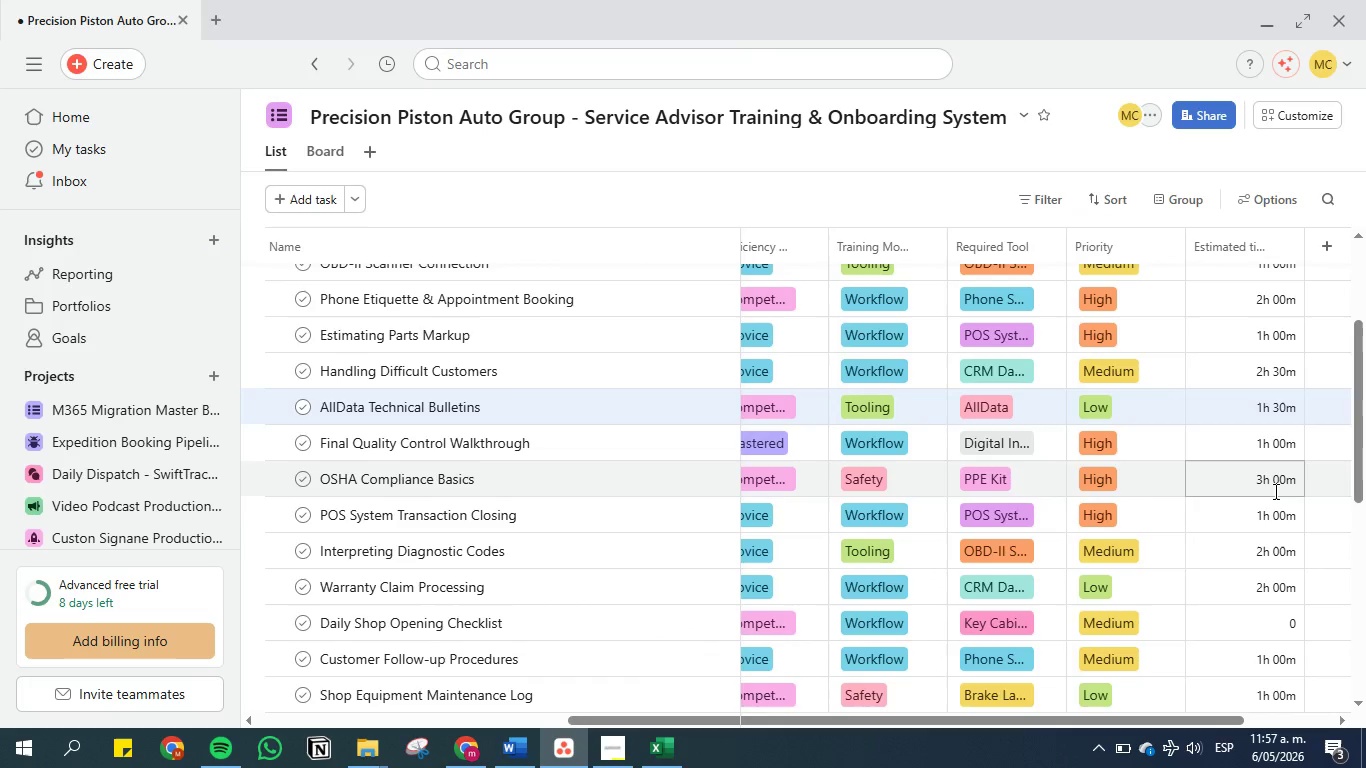 
left_click([1279, 517])
 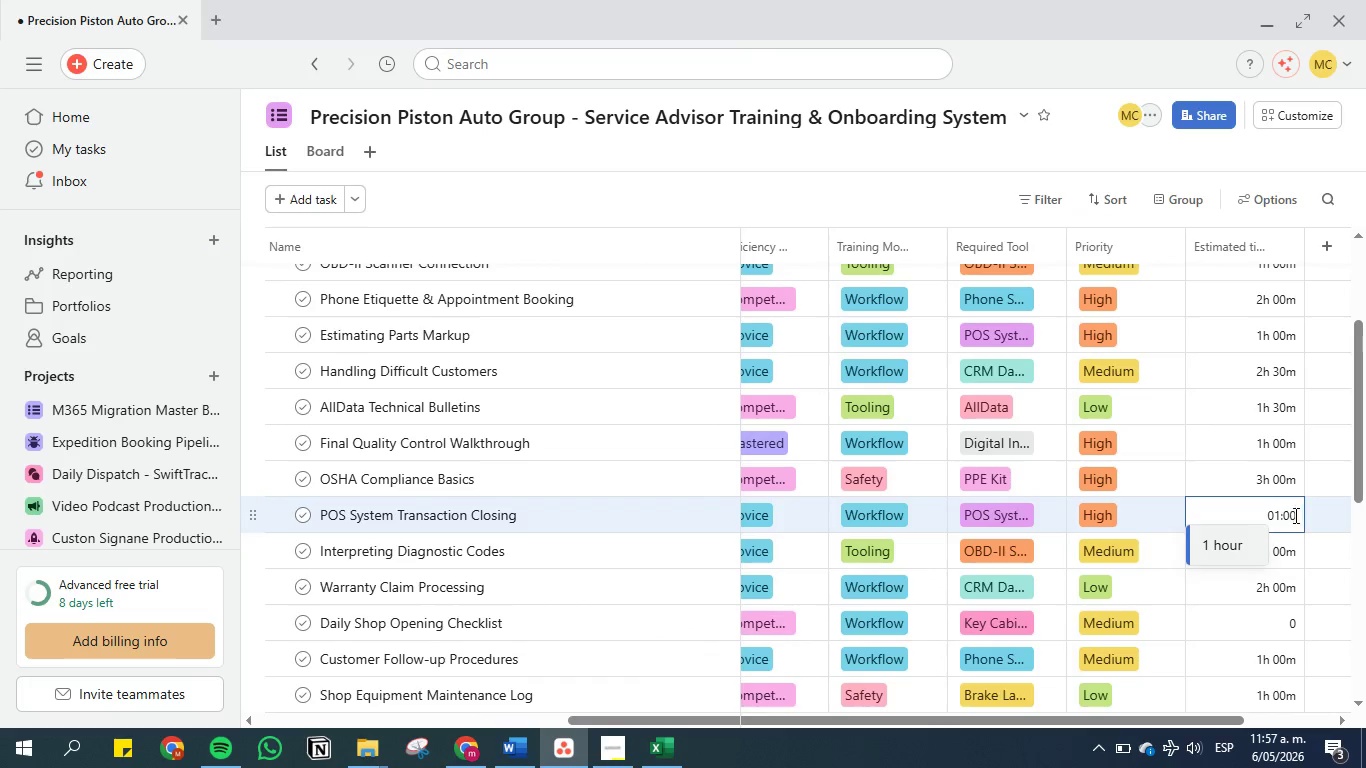 
left_click([1291, 515])
 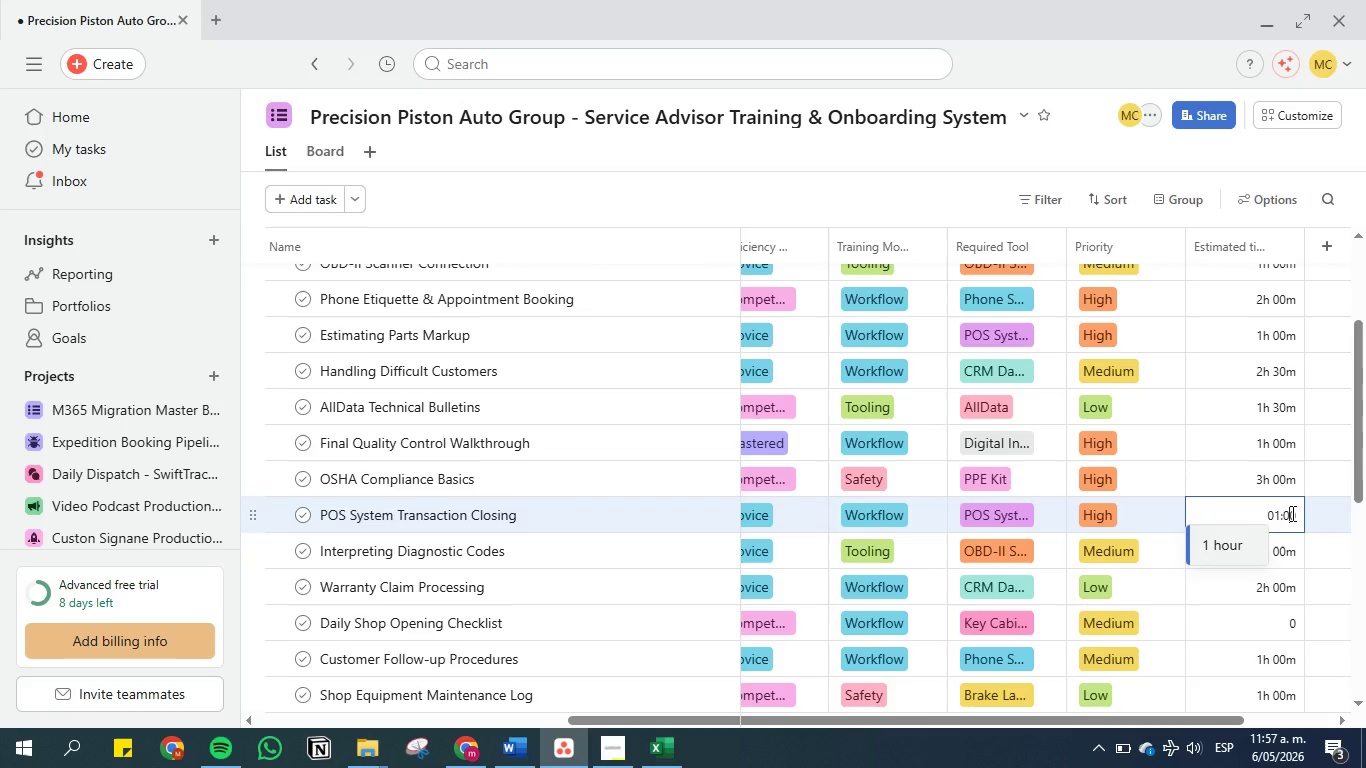 
key(Backspace)
 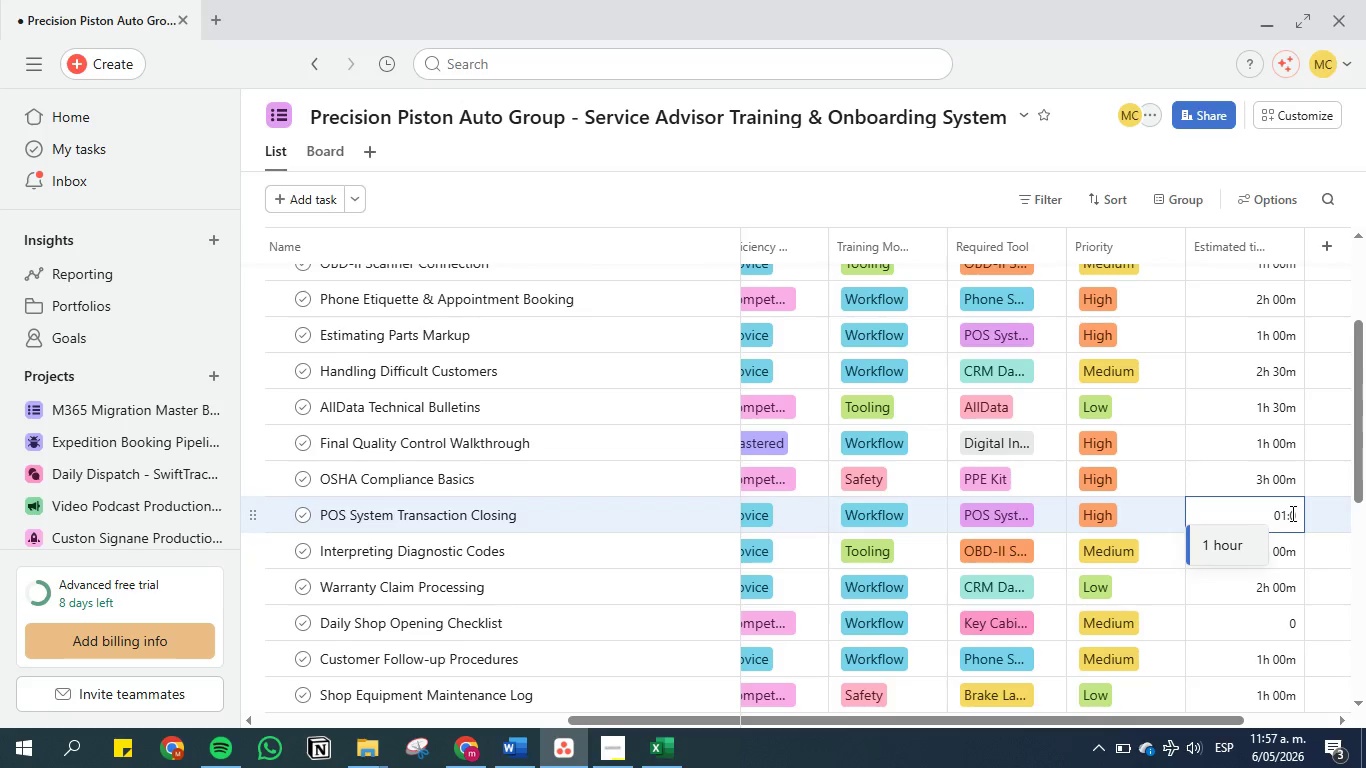 
key(3)
 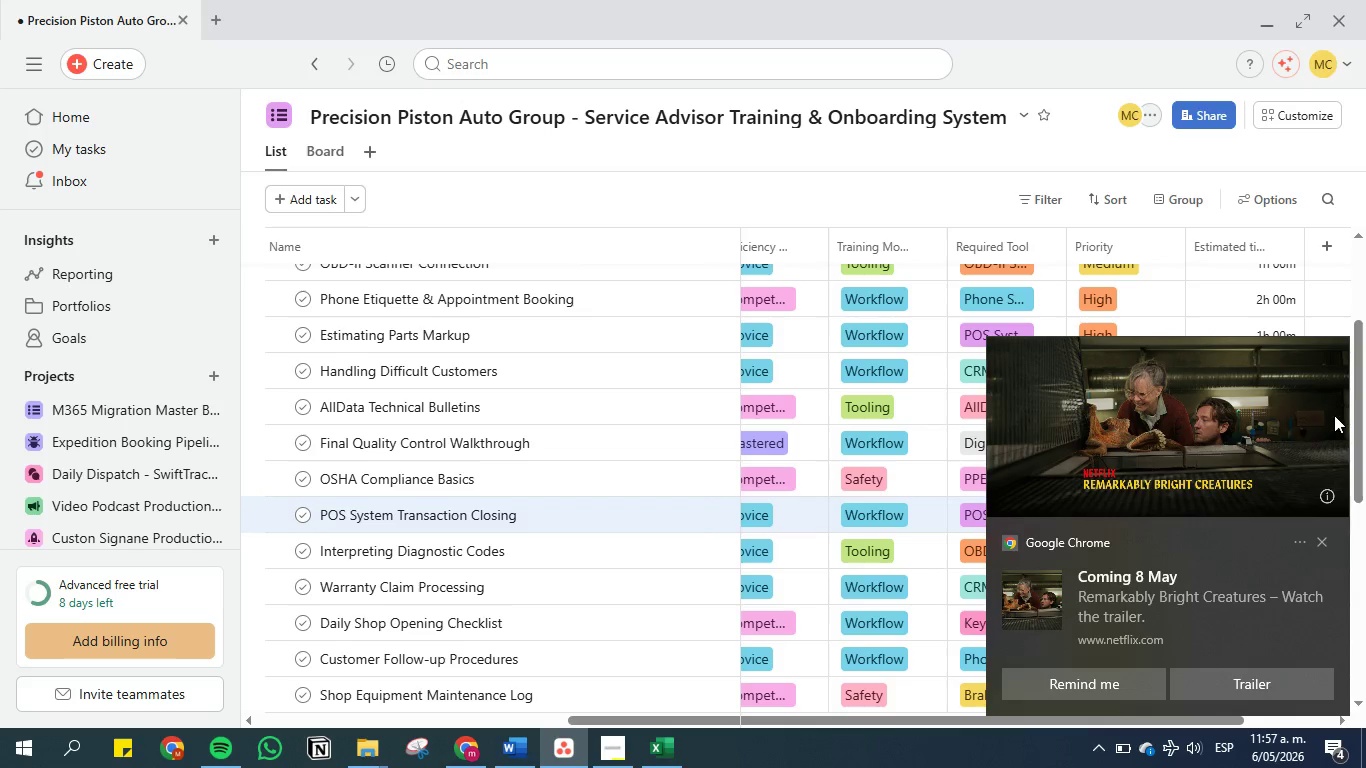 
left_click([1323, 538])
 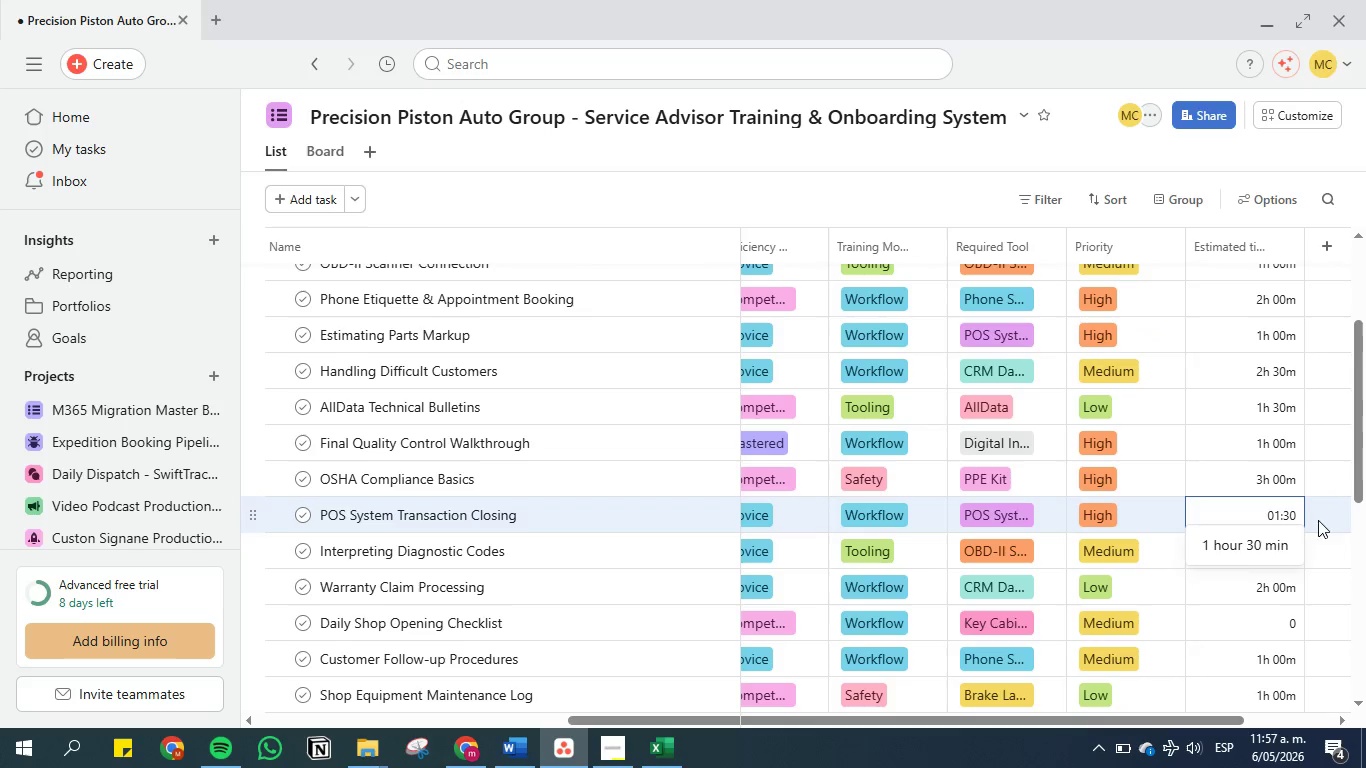 
left_click([1265, 548])
 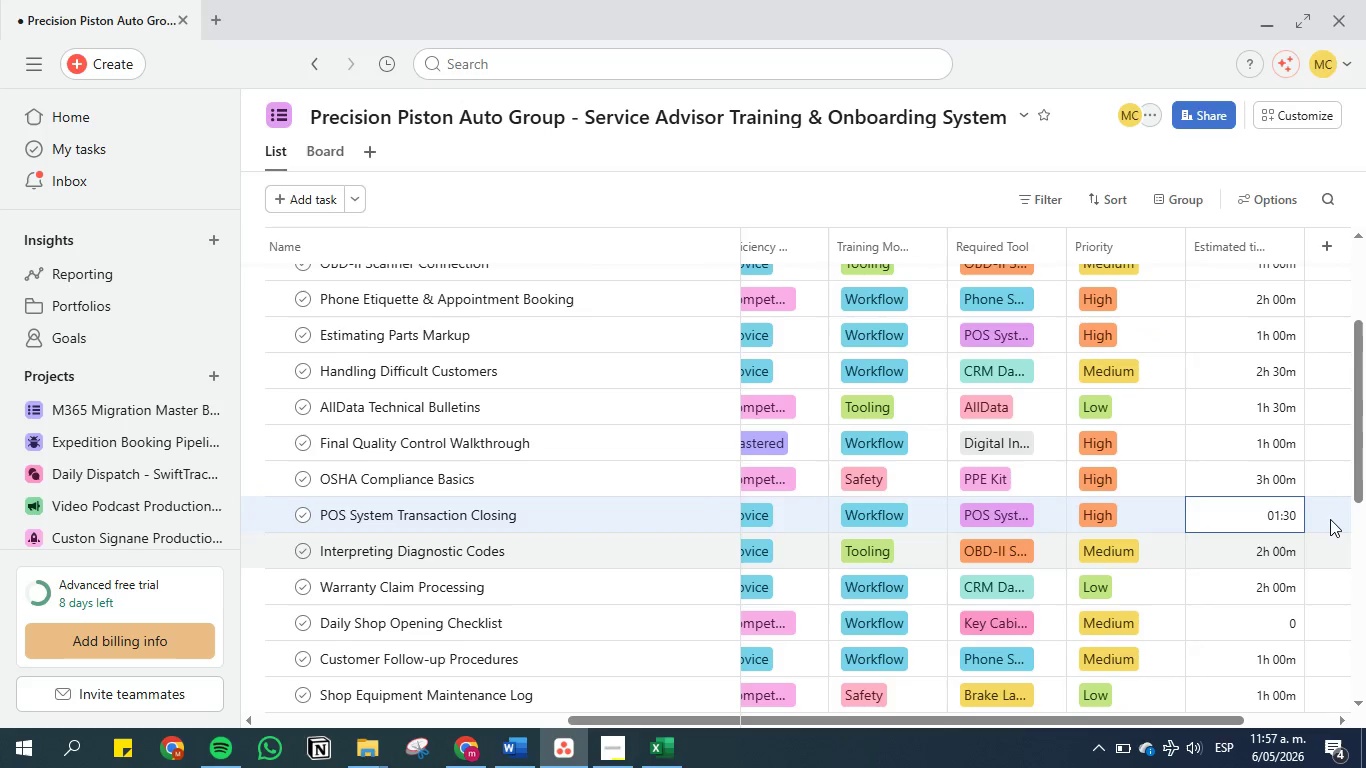 
left_click([1330, 519])
 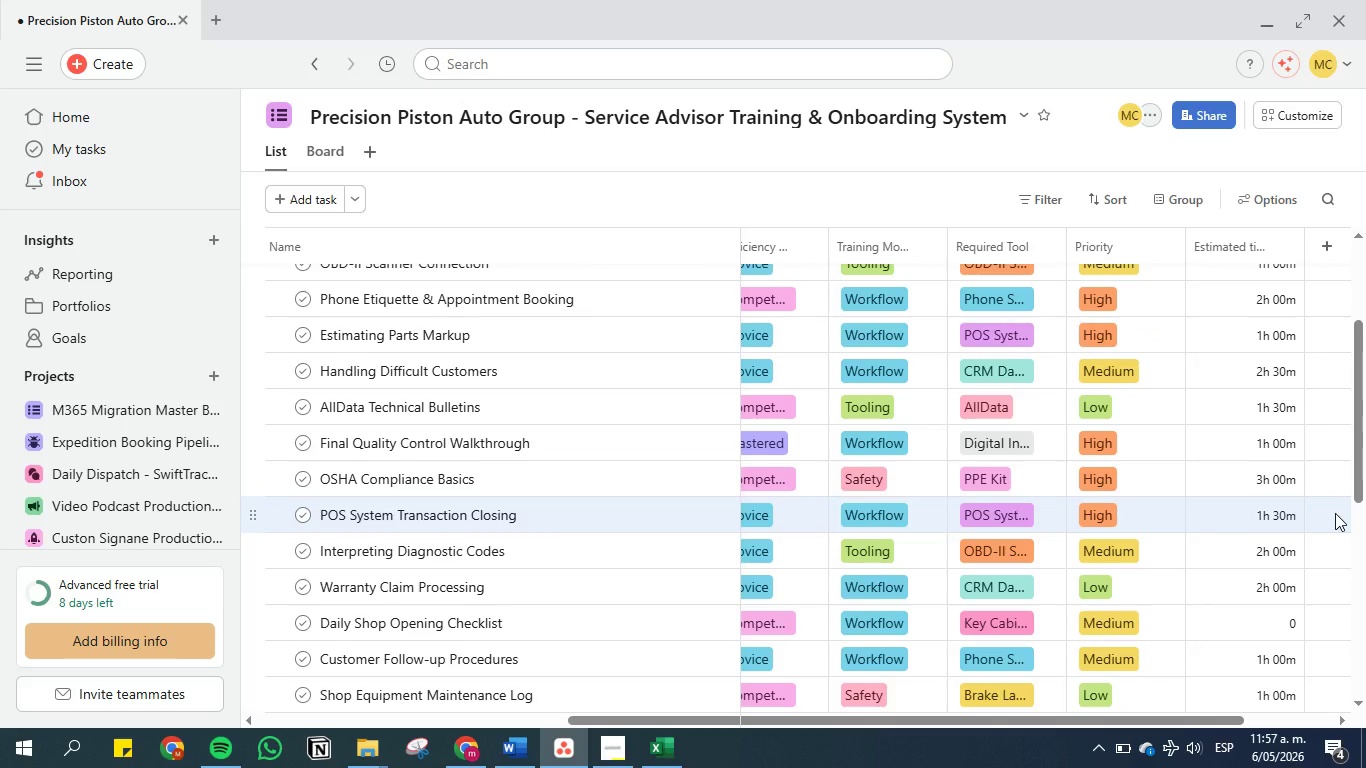 
left_click([1335, 513])
 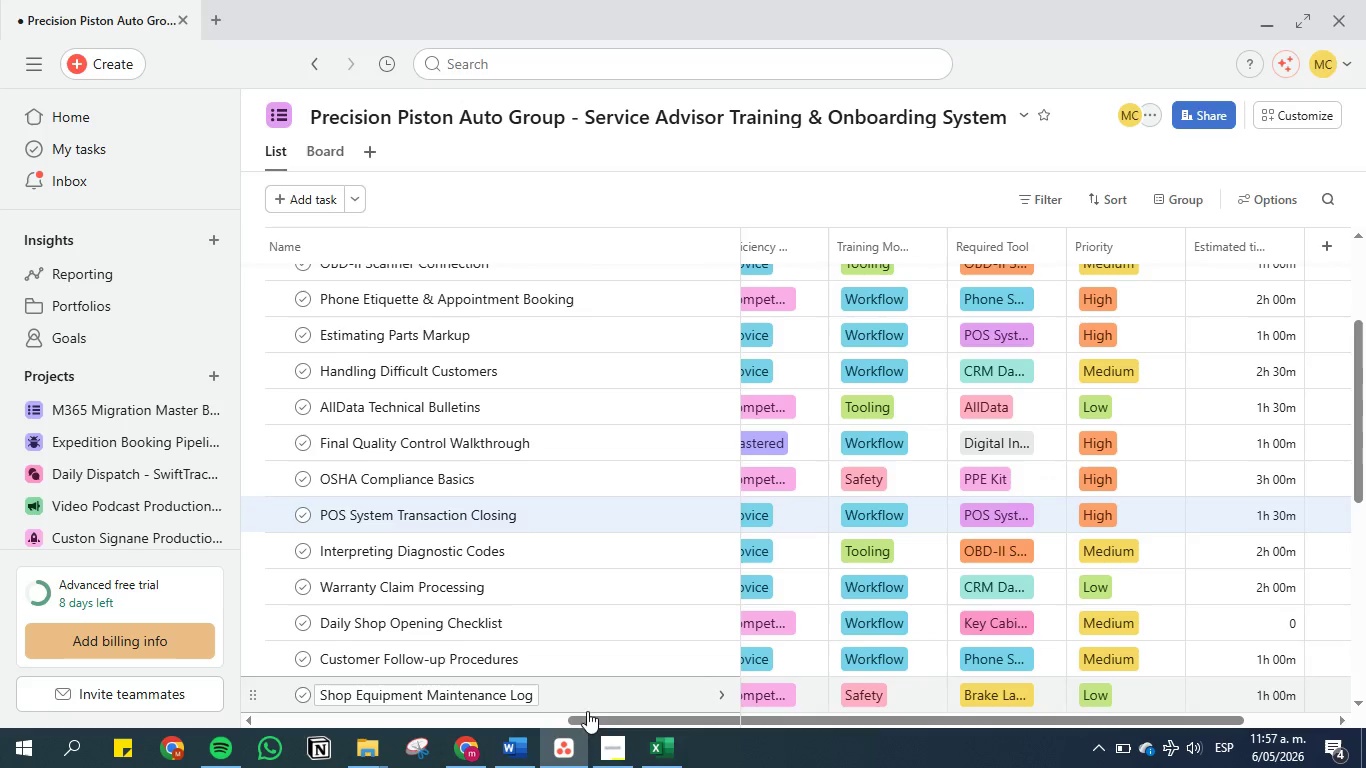 
left_click([664, 745])
 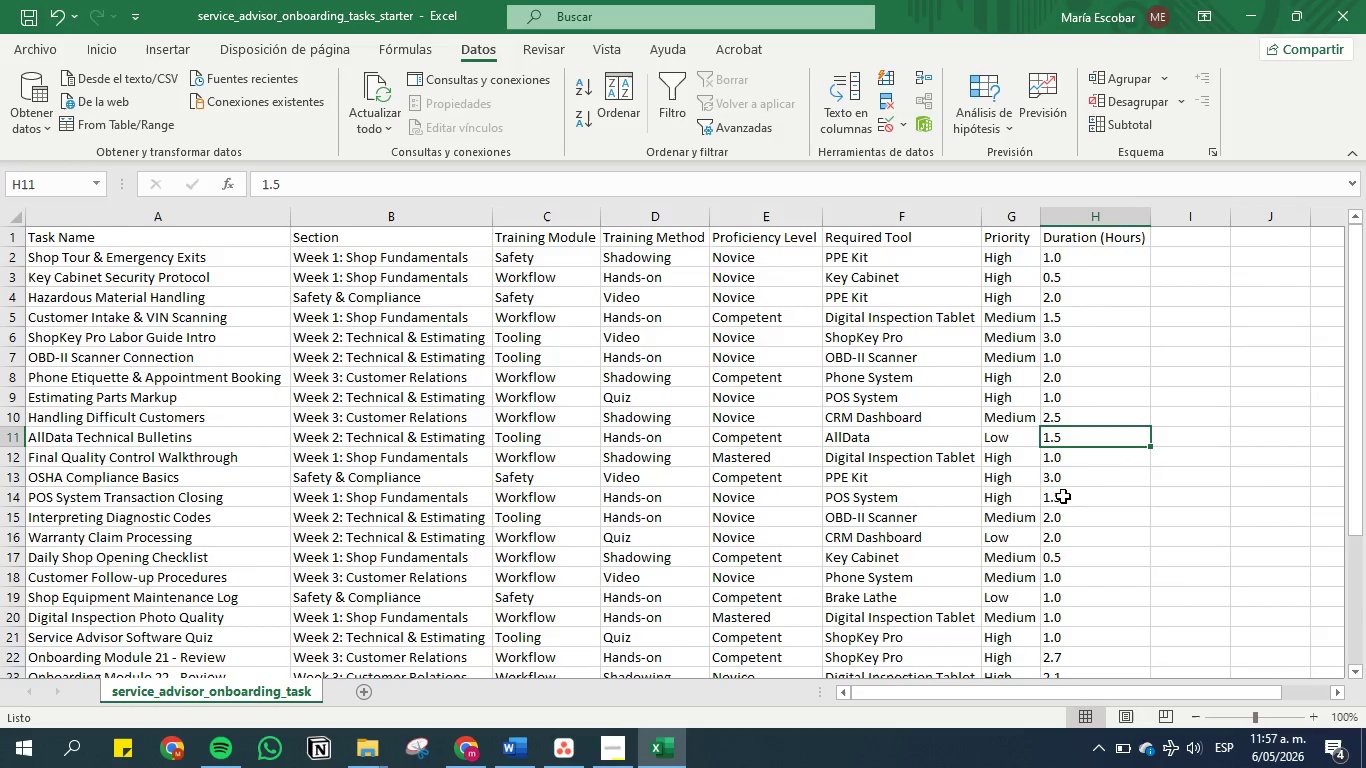 
left_click([1081, 498])
 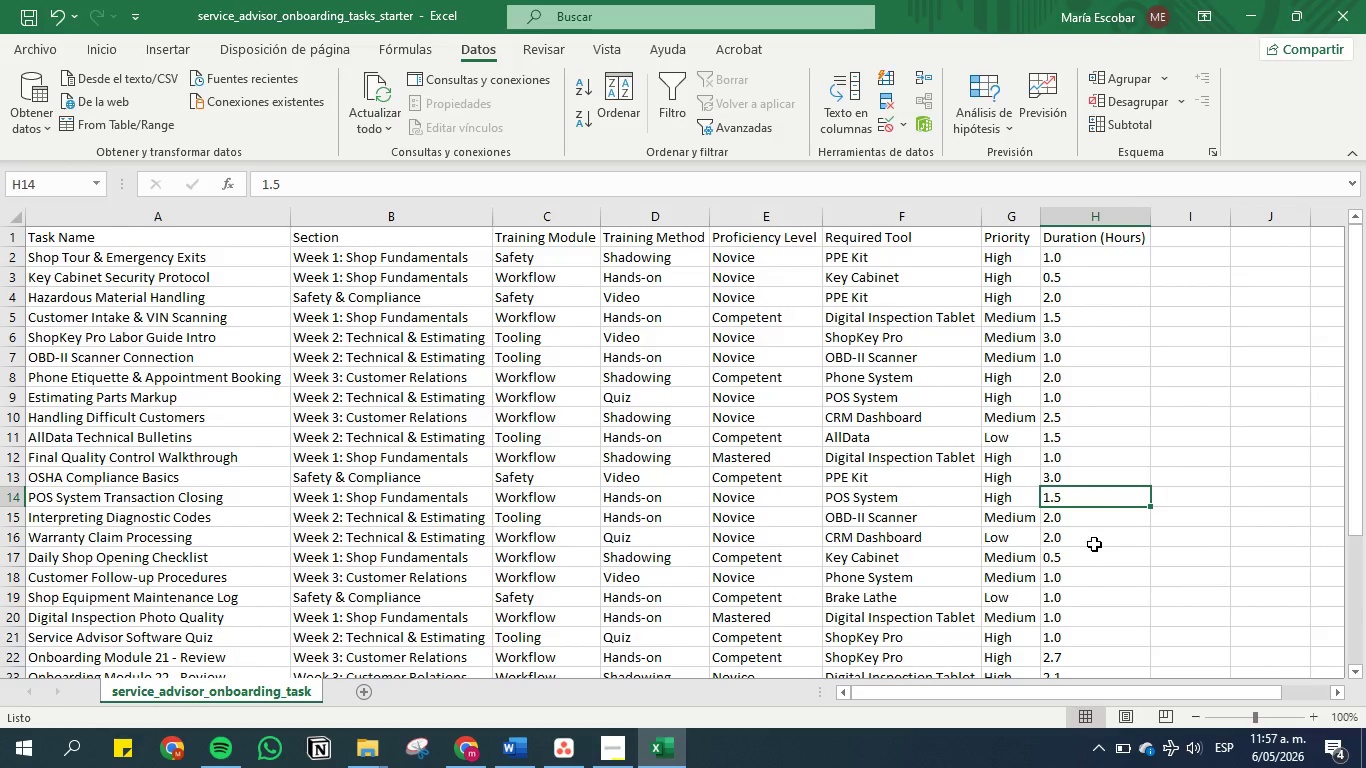 
left_click([1099, 558])
 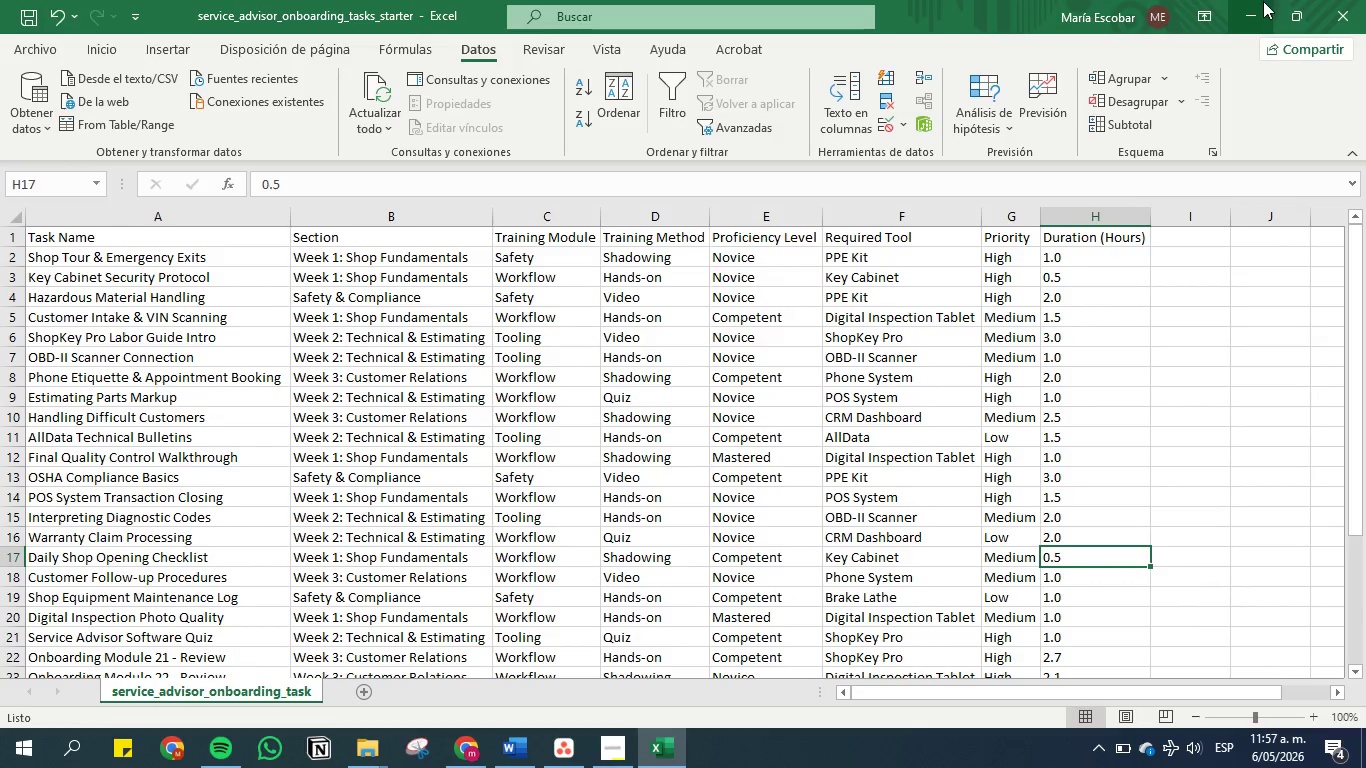 
left_click([1254, 4])
 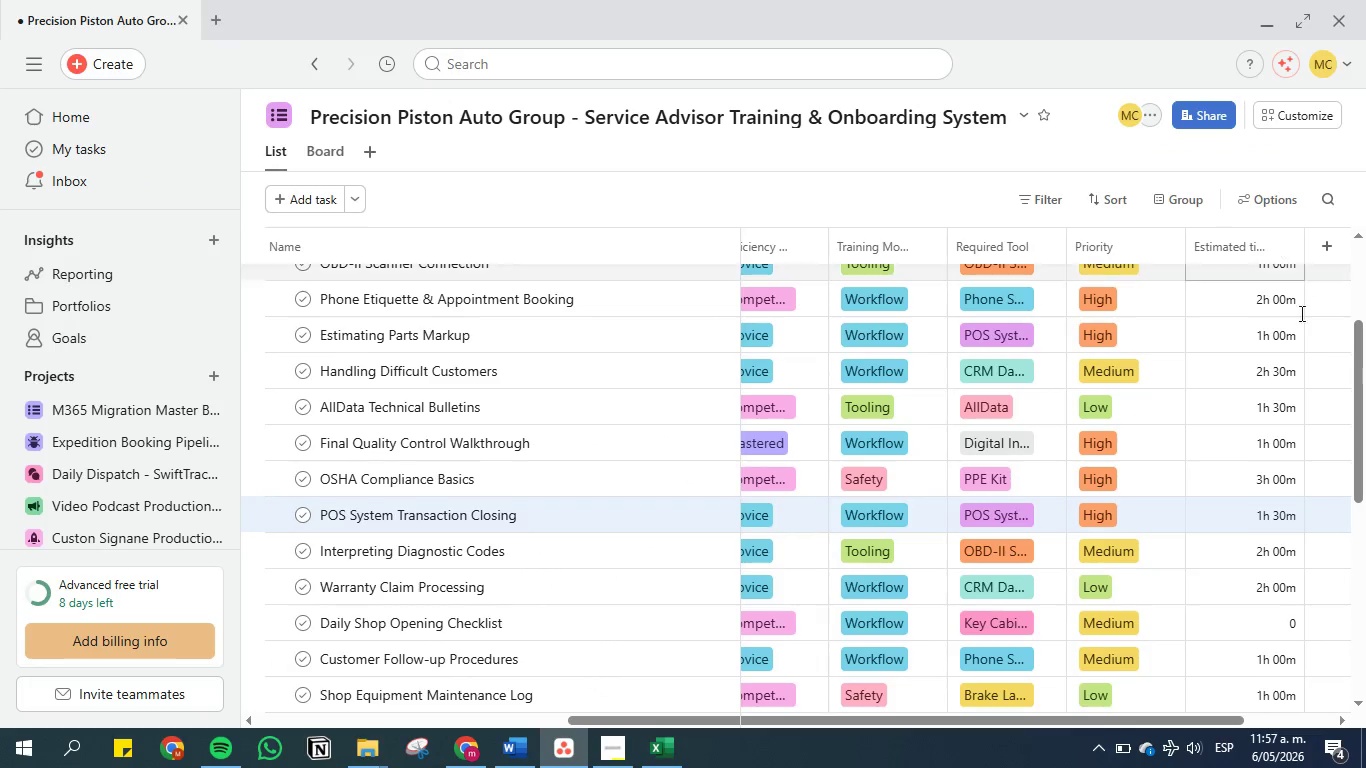 
scroll: coordinate [1356, 422], scroll_direction: down, amount: 2.0
 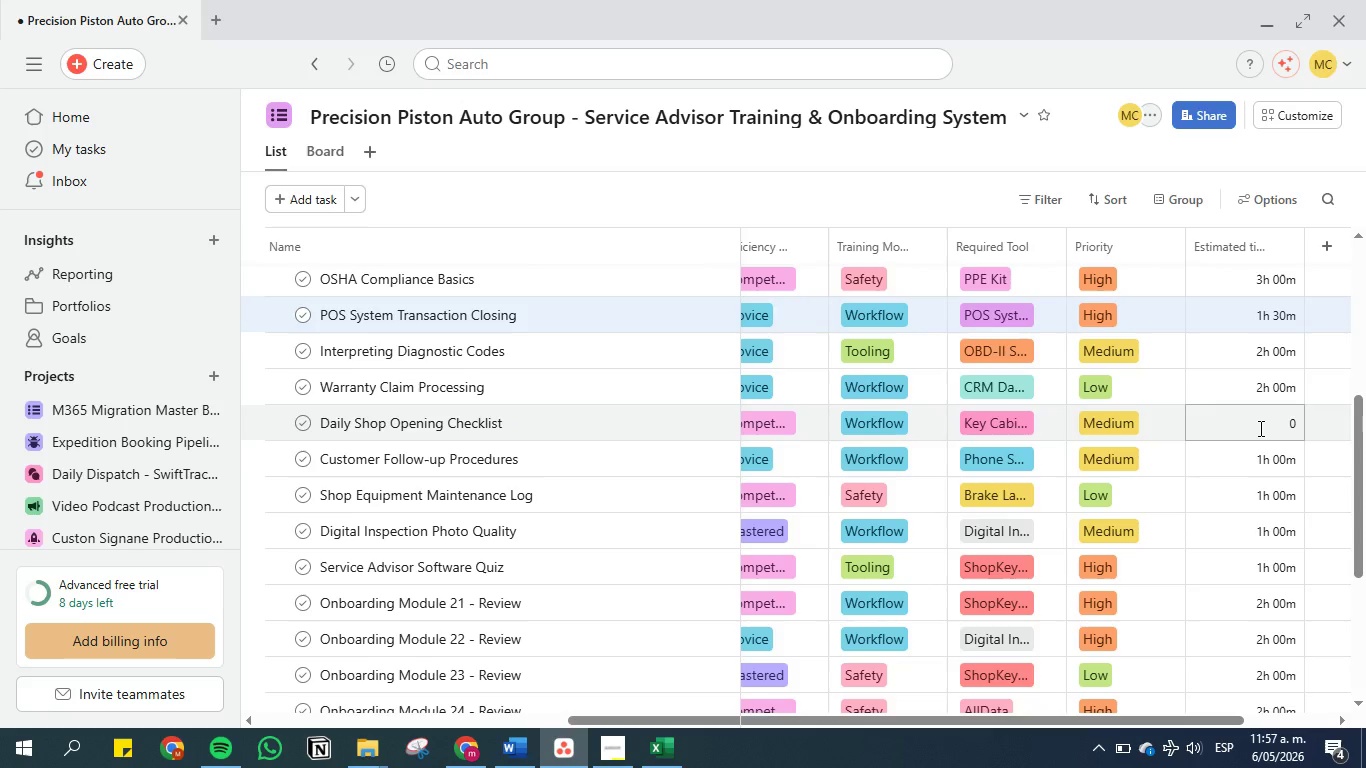 
left_click([1259, 428])
 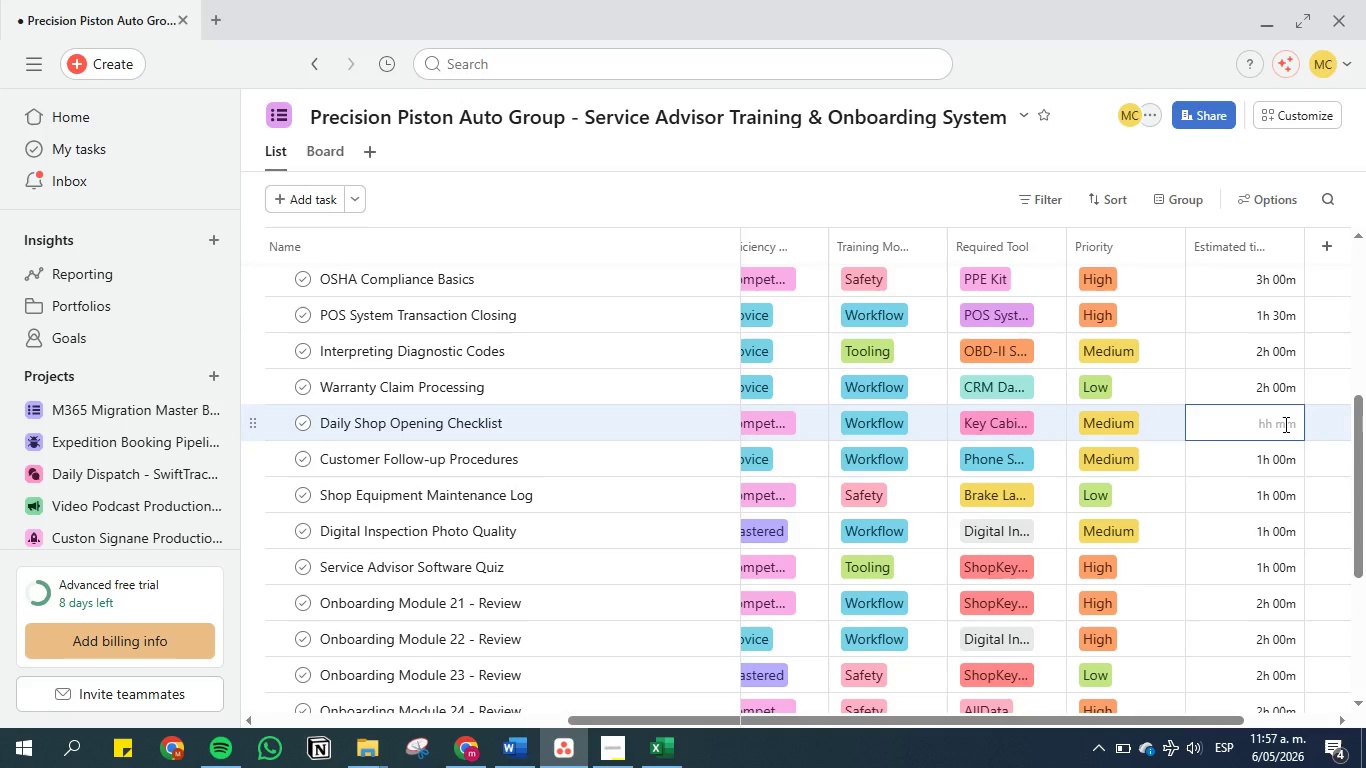 
key(0)
 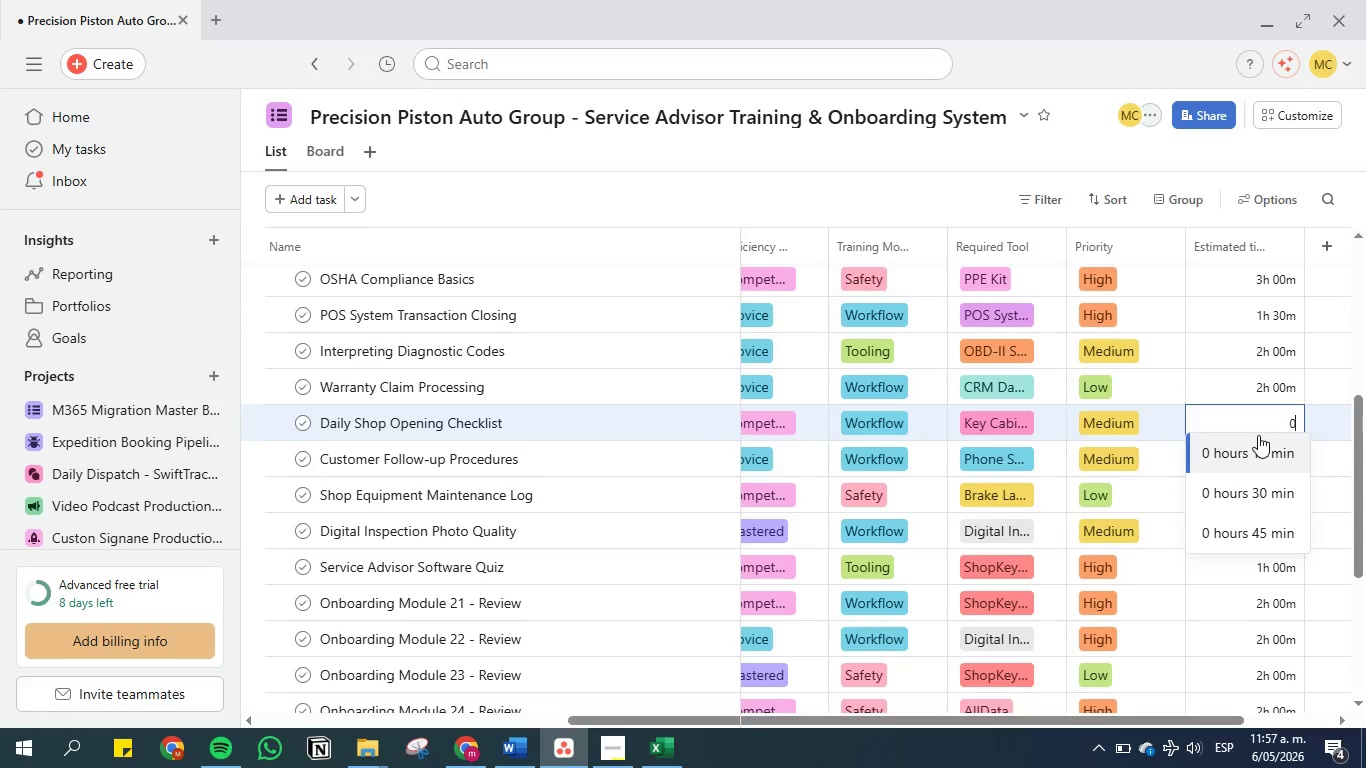 
left_click([1240, 486])
 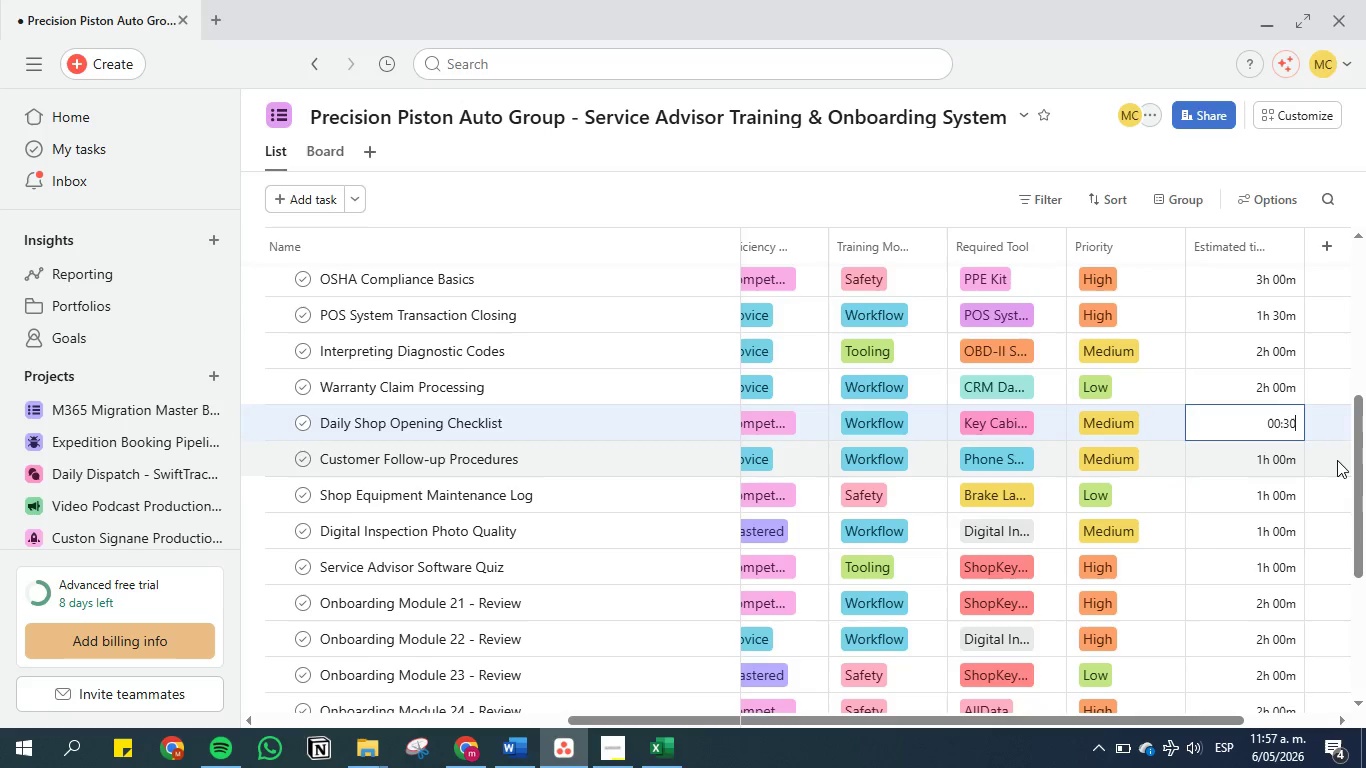 
left_click([1339, 460])
 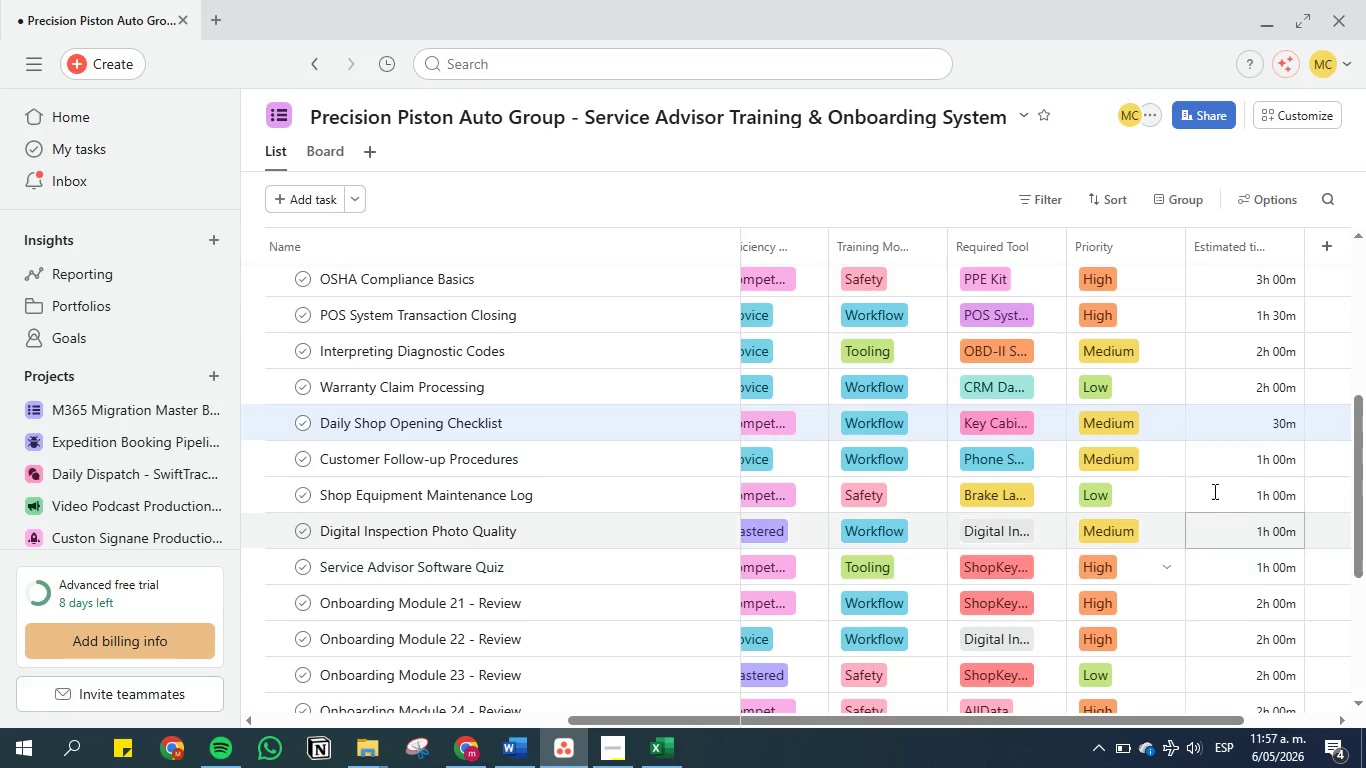 
scroll: coordinate [1284, 457], scroll_direction: down, amount: 1.0
 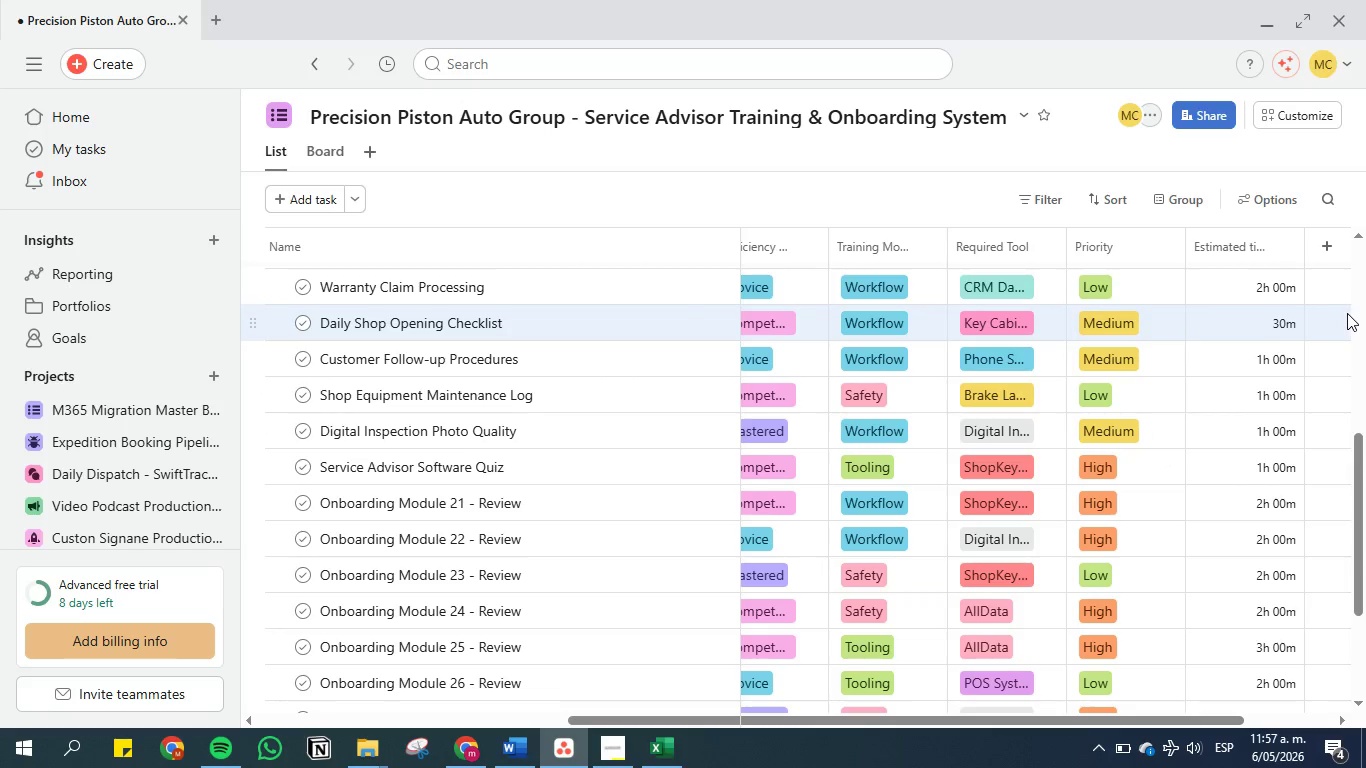 
left_click([1325, 314])
 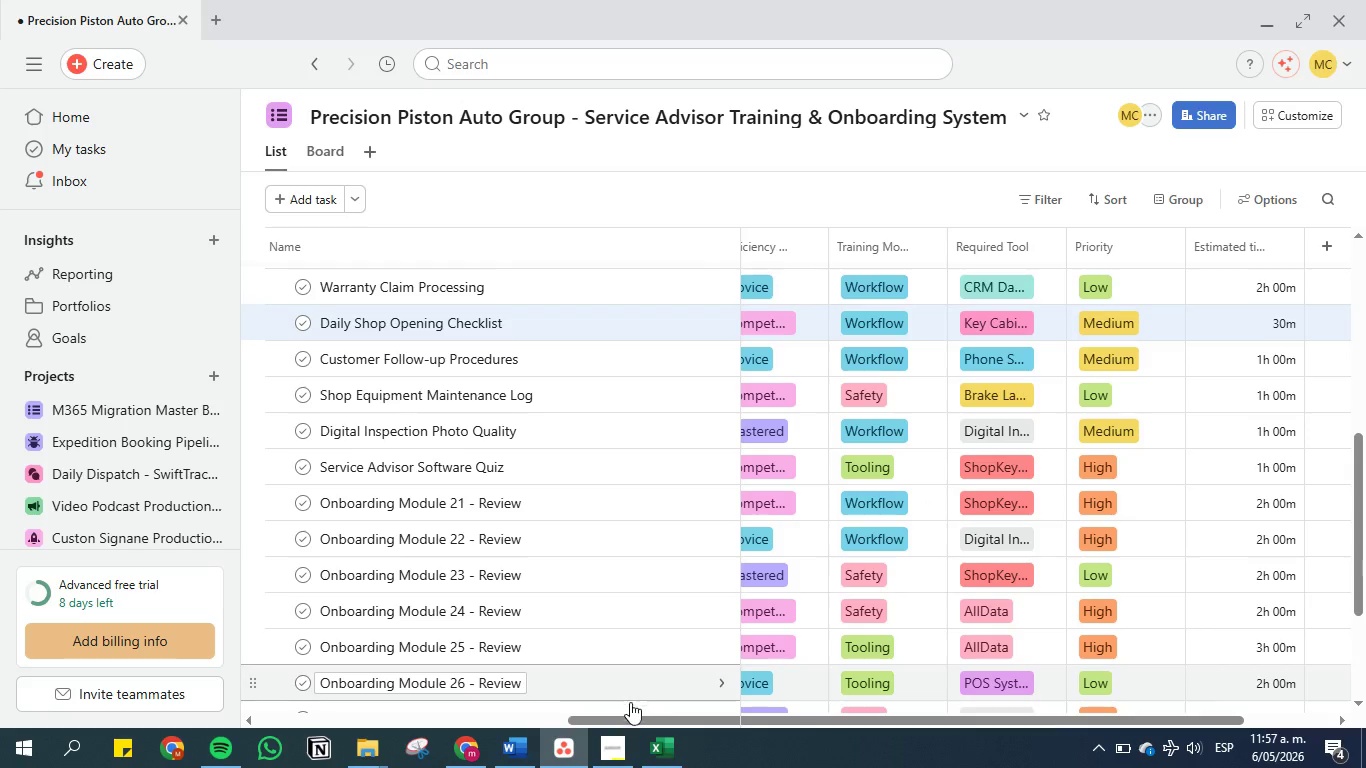 
left_click([662, 735])
 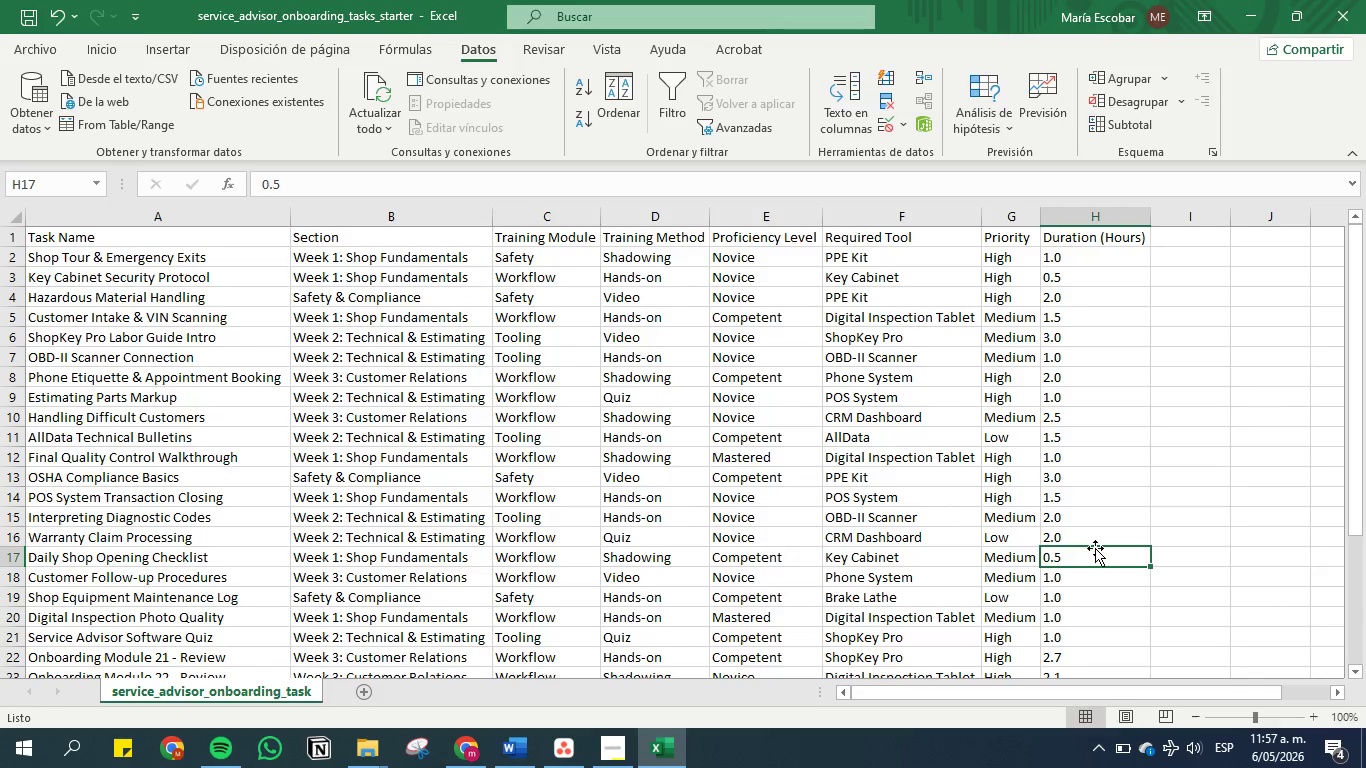 
scroll: coordinate [1078, 515], scroll_direction: down, amount: 2.0
 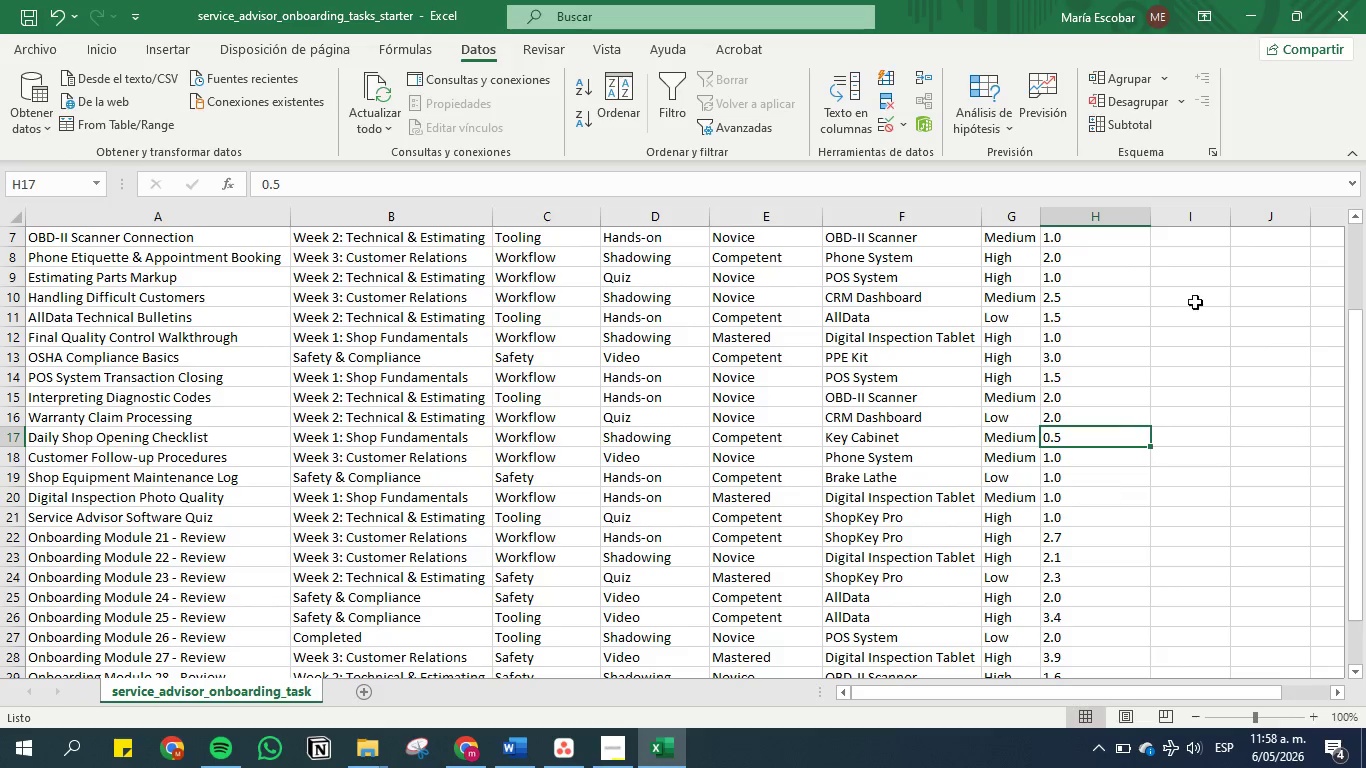 
left_click([1248, 0])
 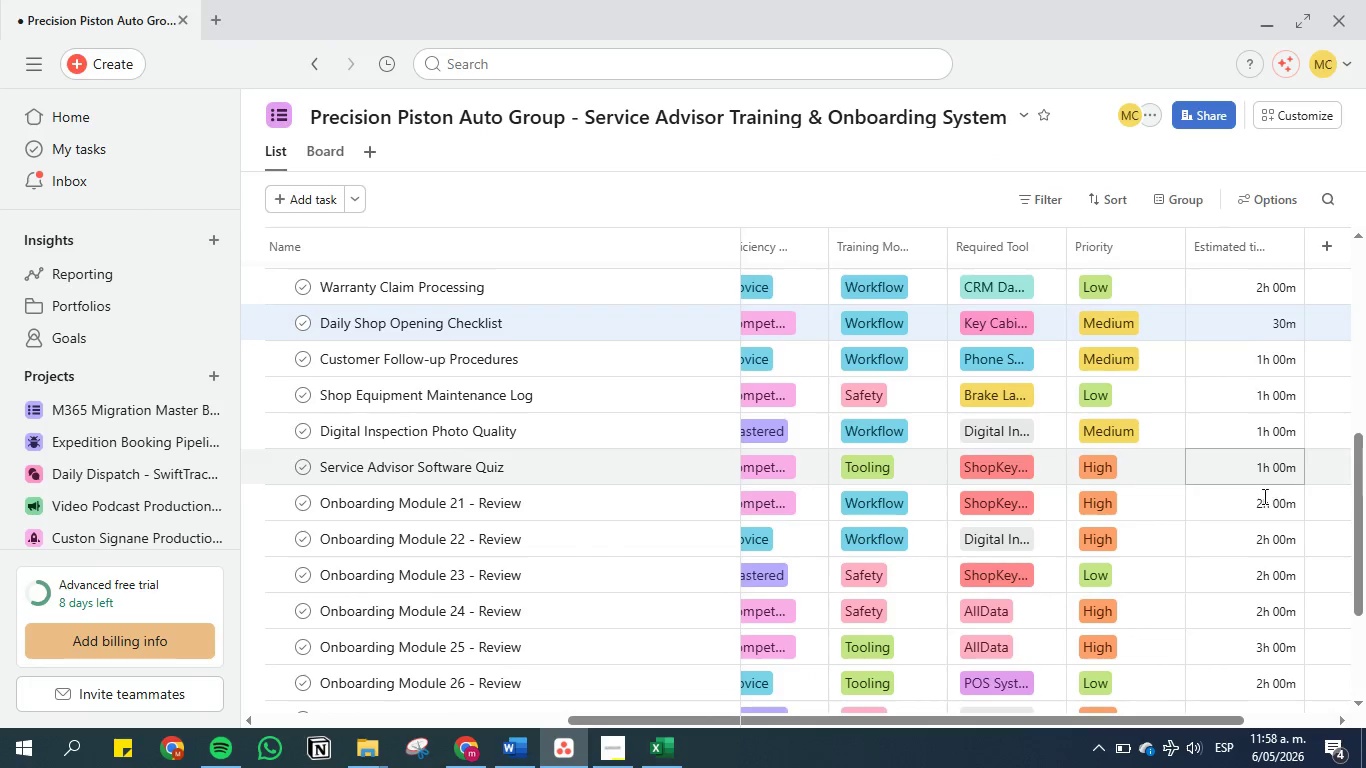 
left_click([1263, 496])
 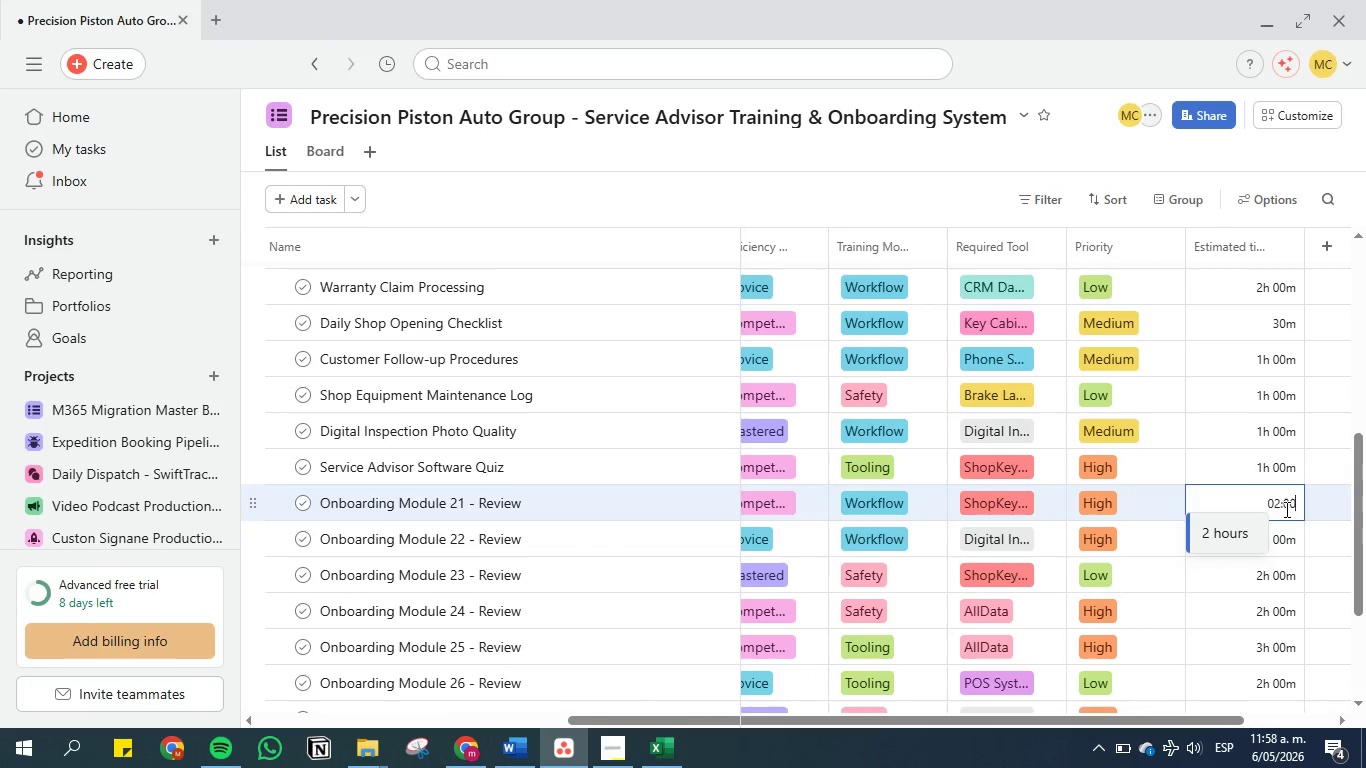 
left_click([1290, 506])
 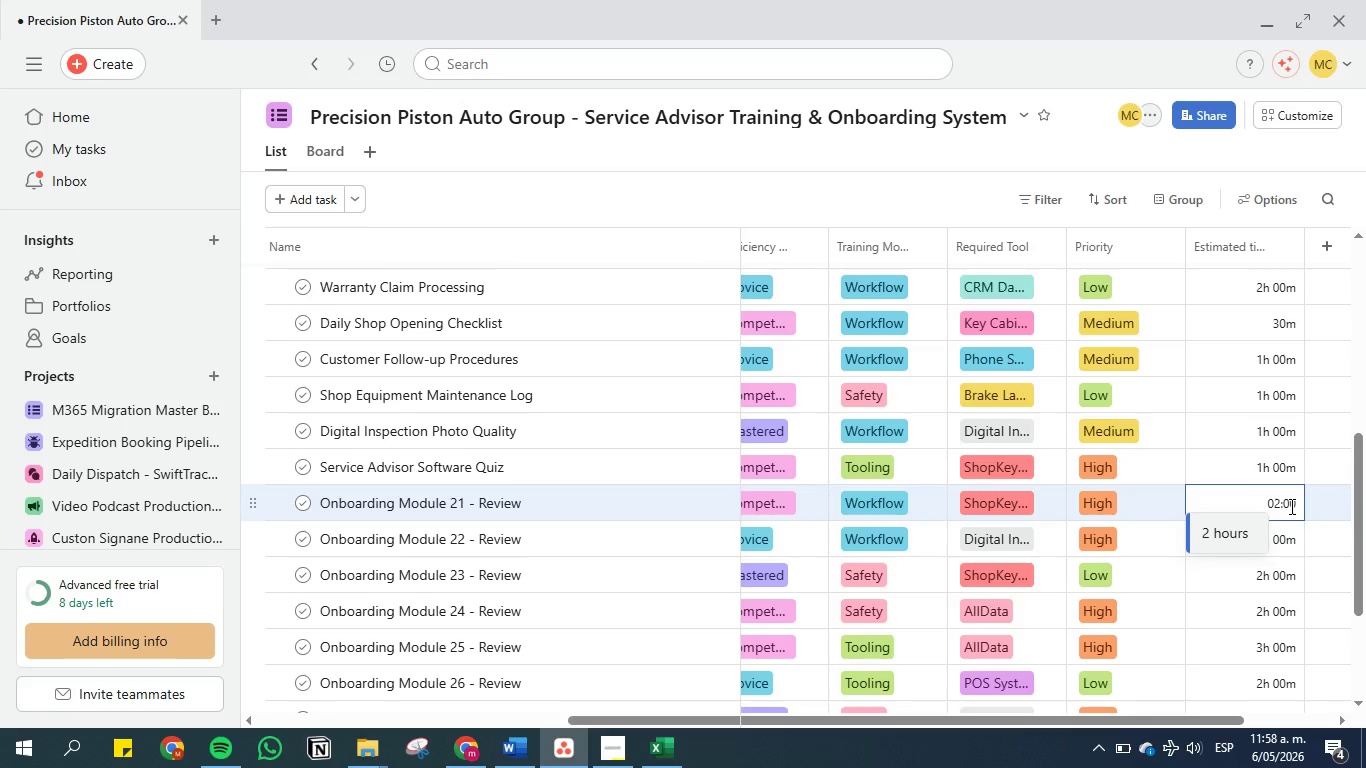 
key(Backspace)
 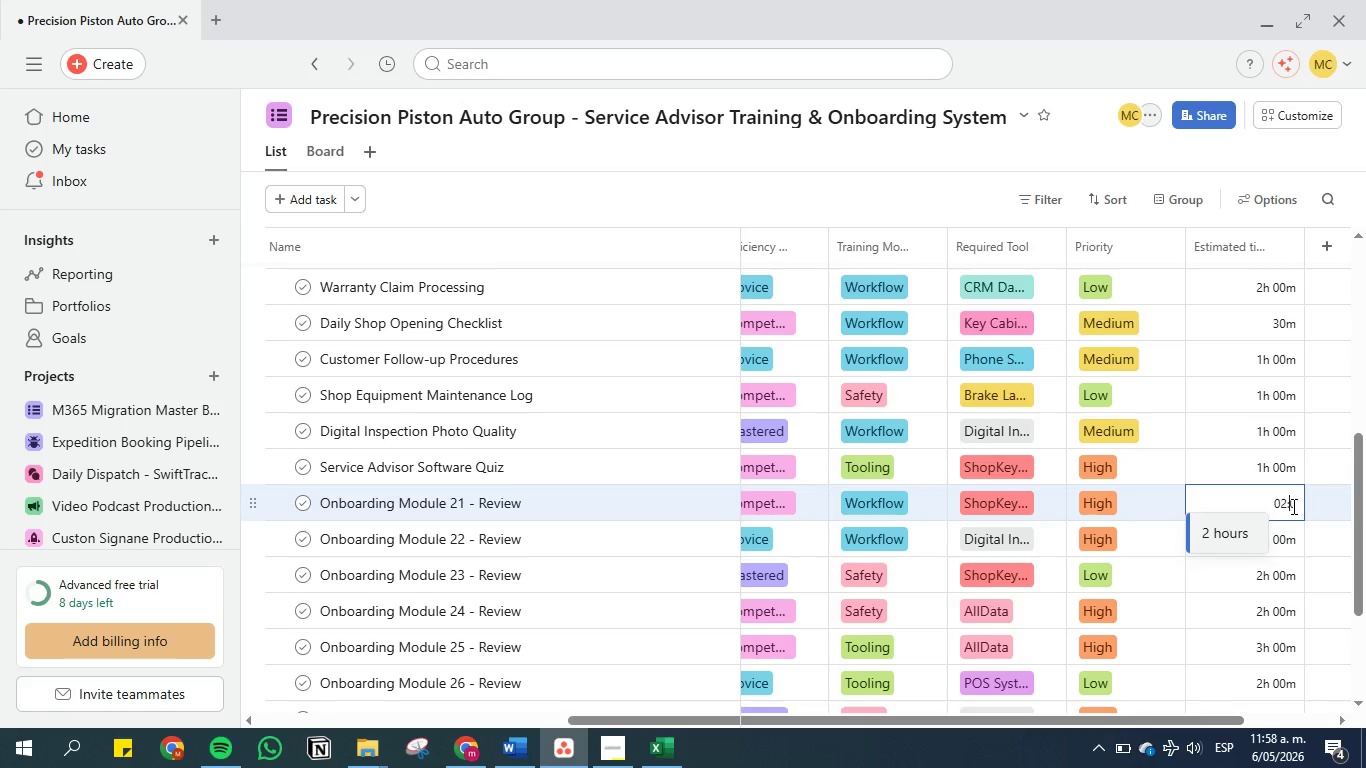 
left_click([1292, 506])
 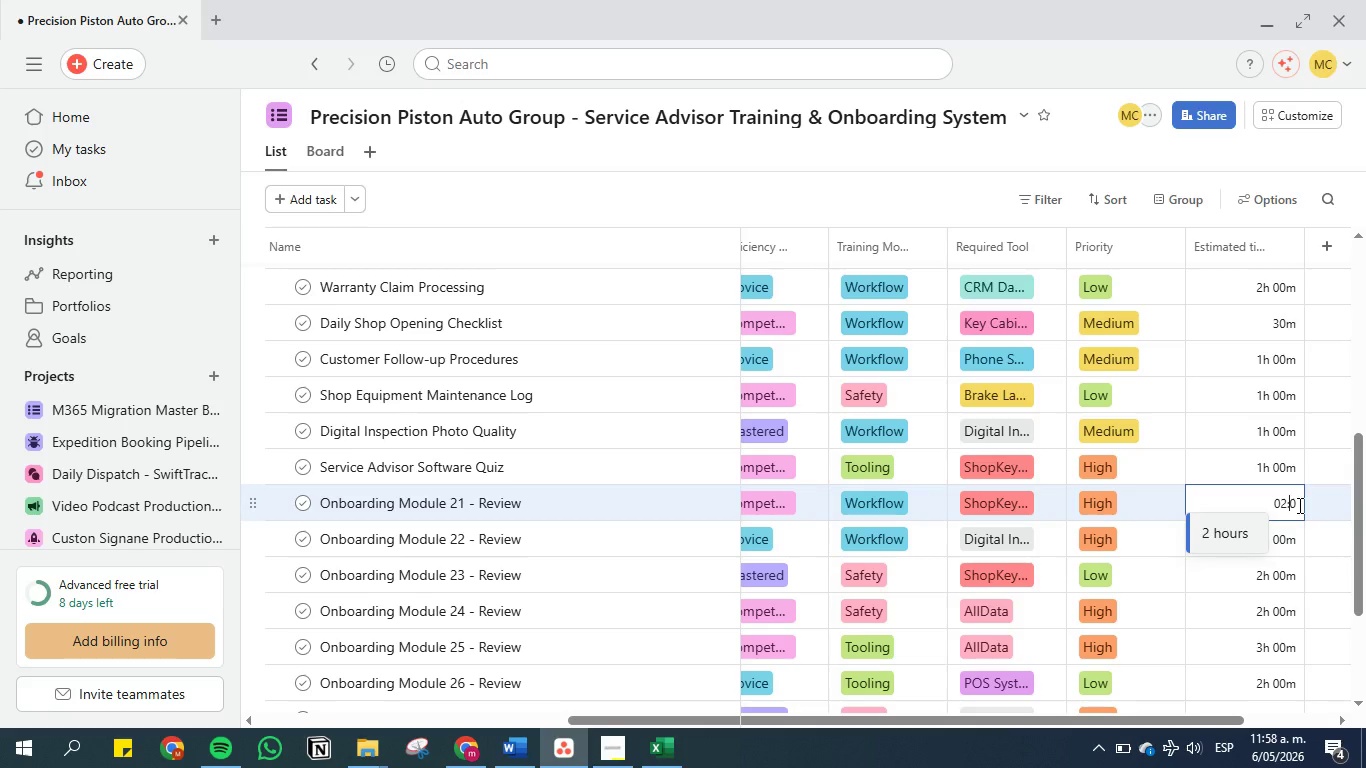 
left_click([1298, 505])
 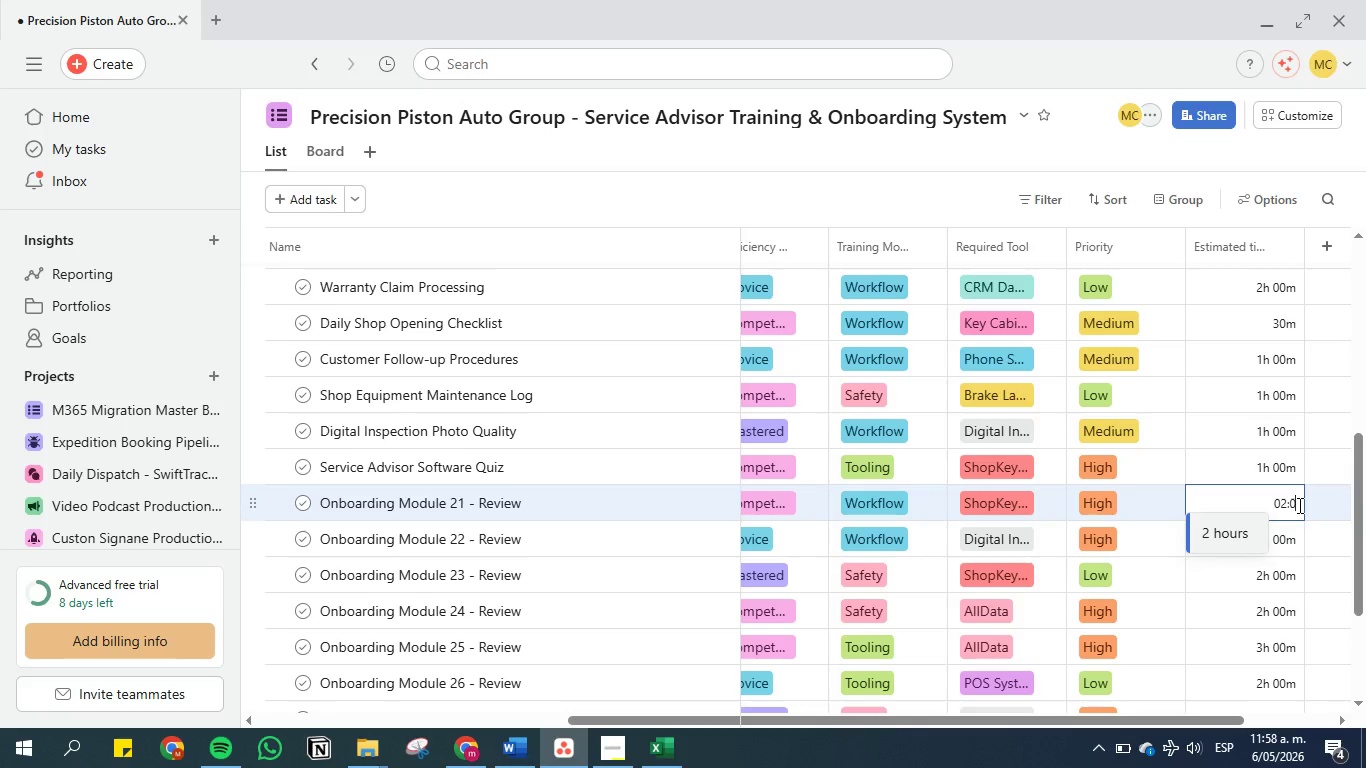 
key(Backspace)
type(40)
 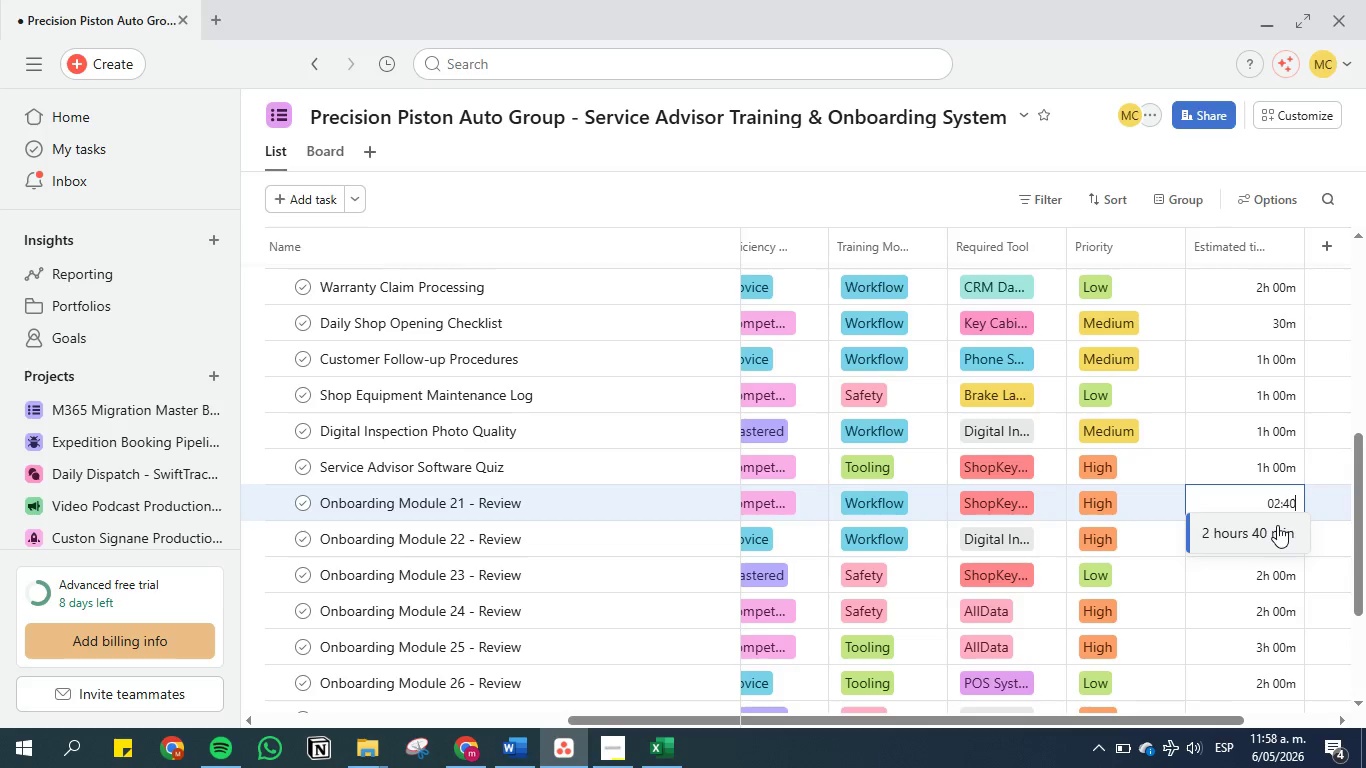 
key(Backspace)
 